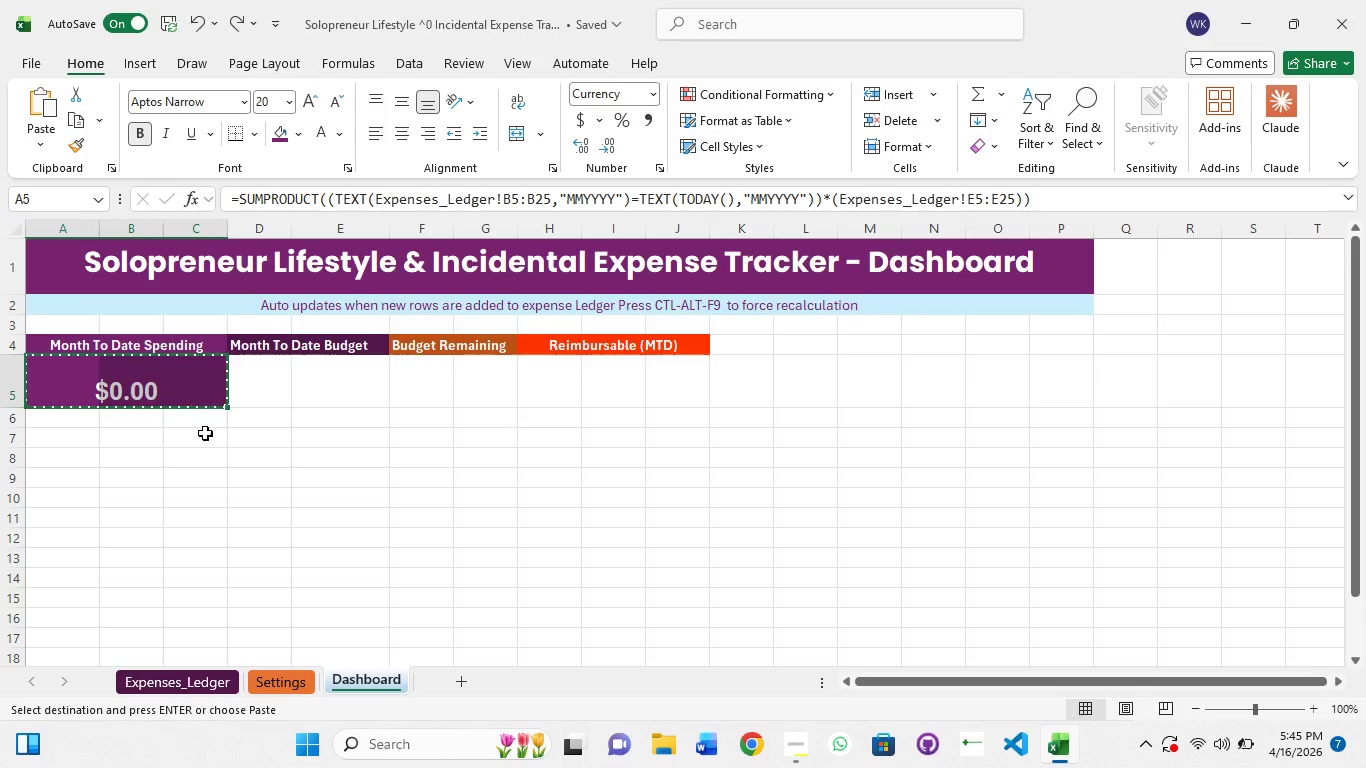 
left_click([244, 400])
 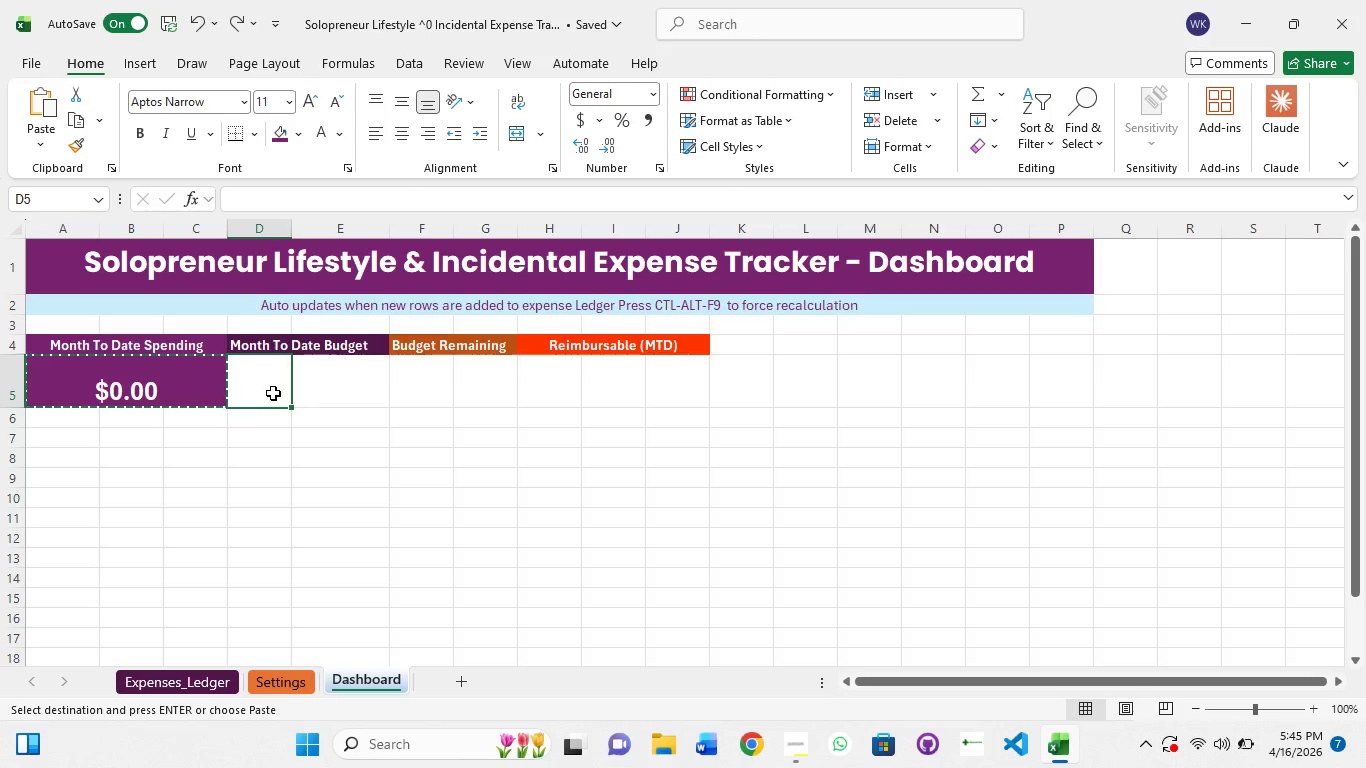 
key(Escape)
 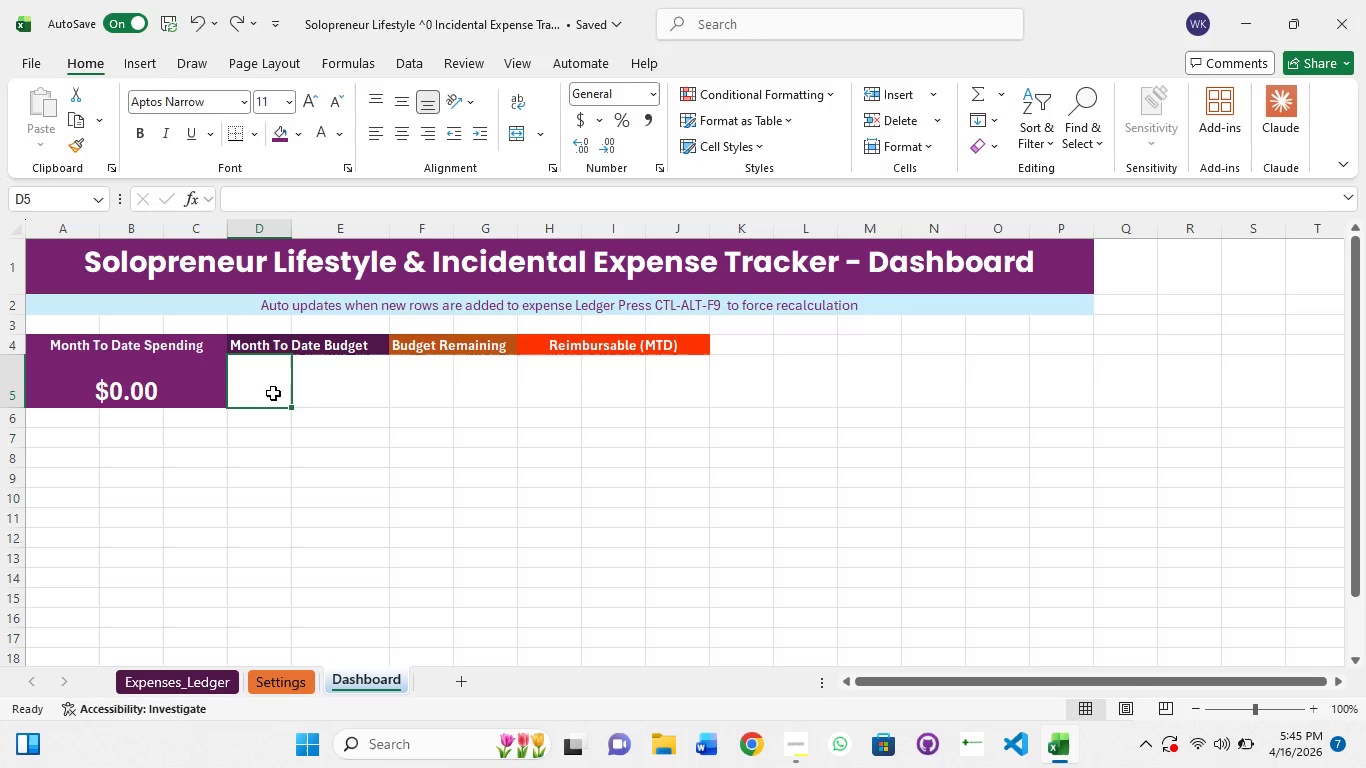 
left_click([273, 393])
 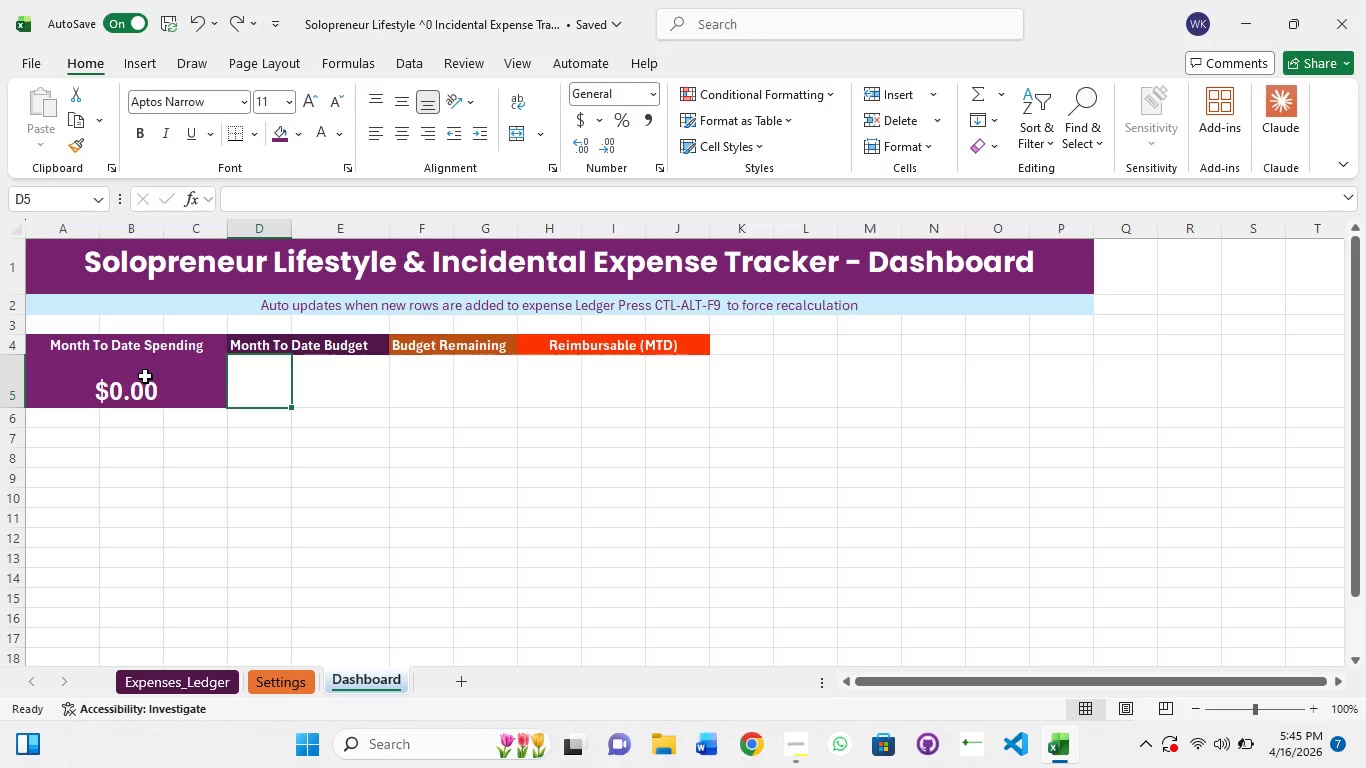 
key(Control+Y)
 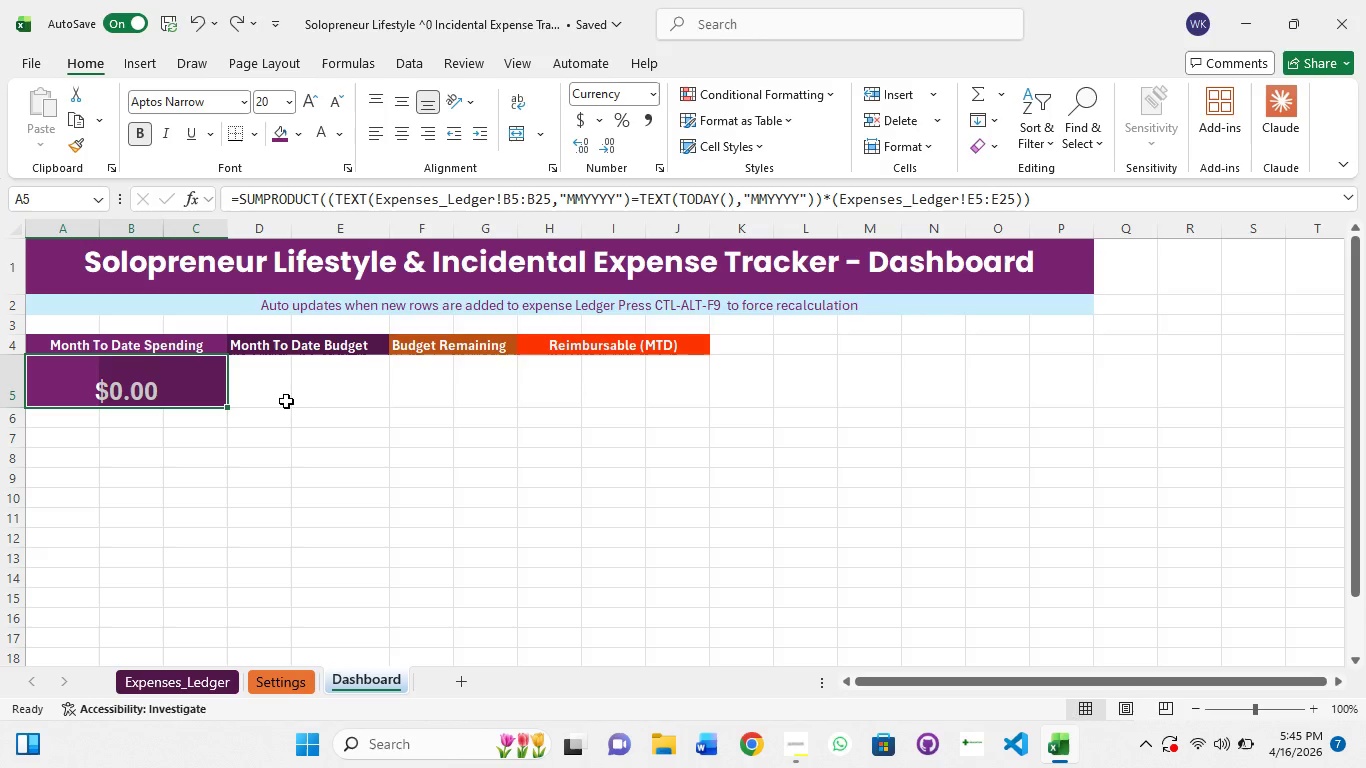 
left_click([297, 402])
 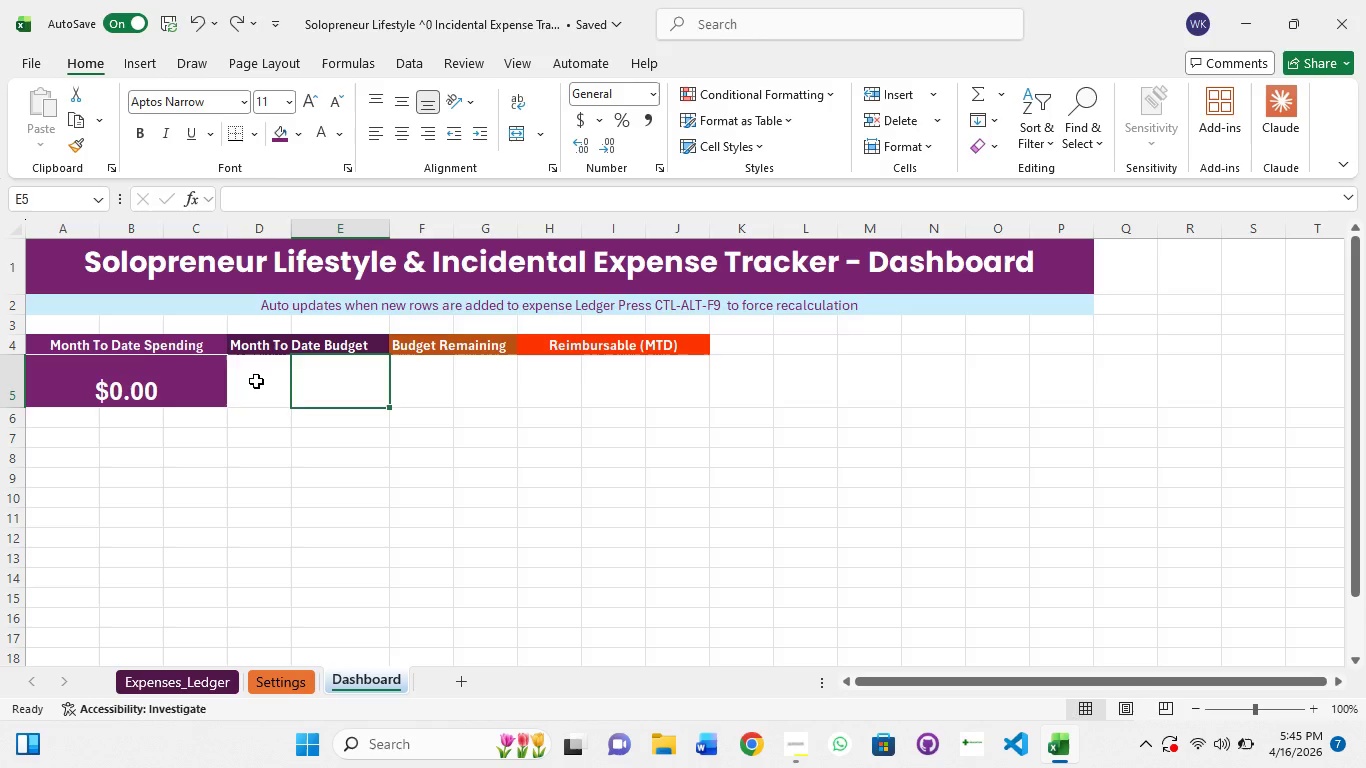 
left_click([256, 381])
 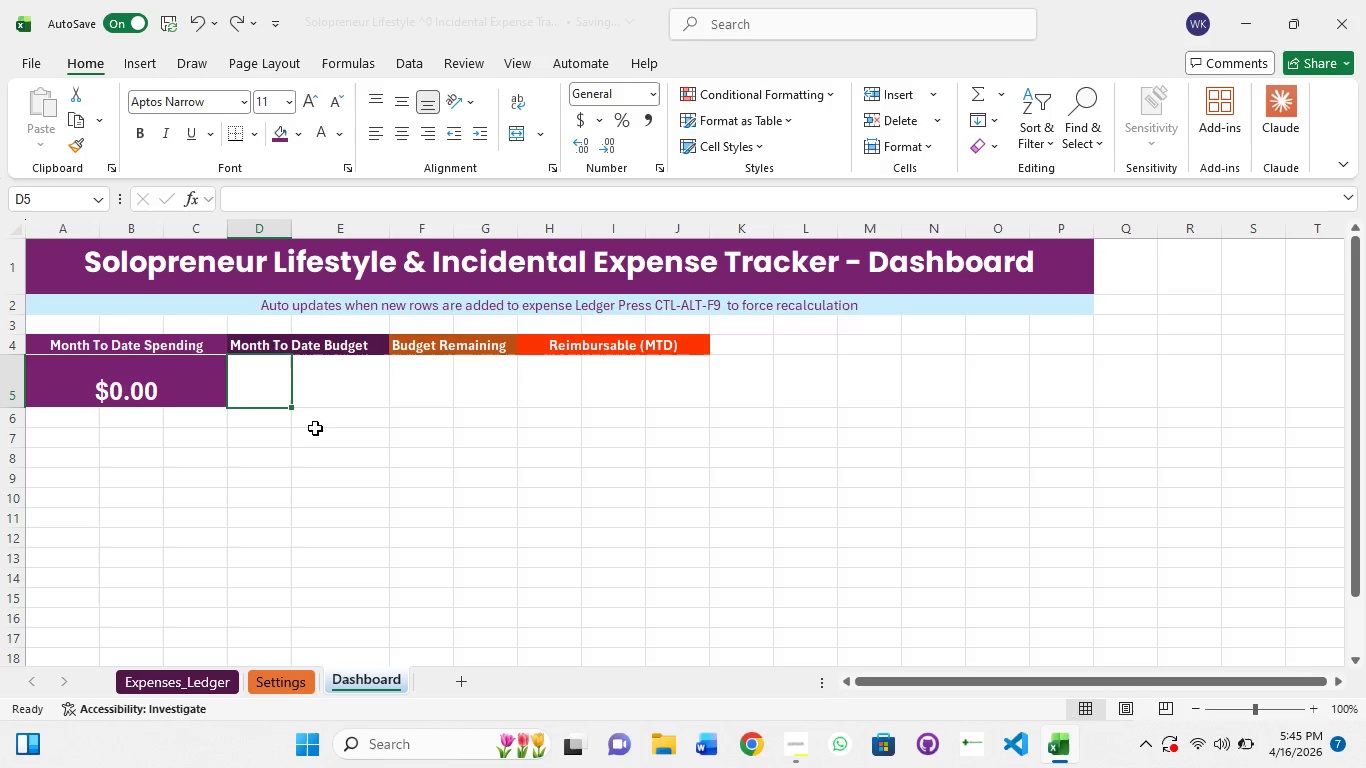 
left_click([315, 479])
 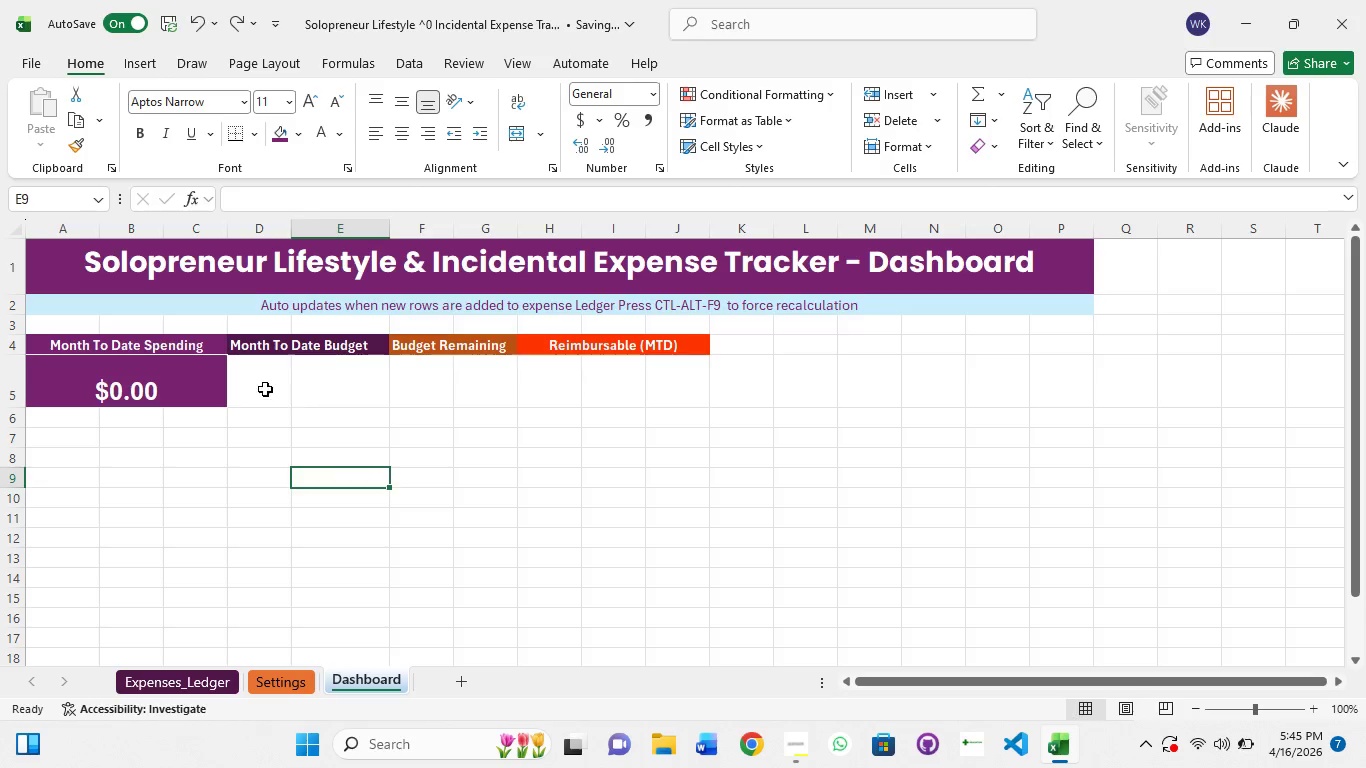 
left_click([265, 389])
 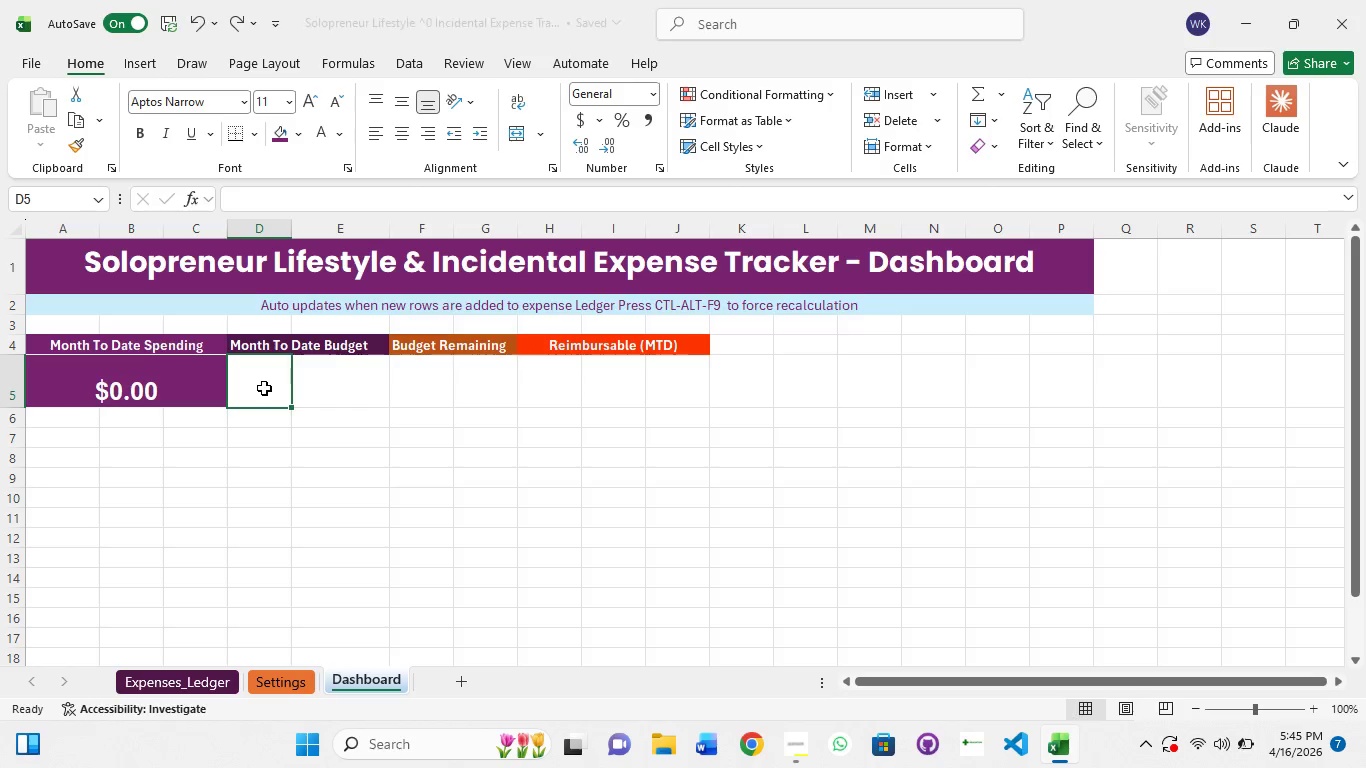 
double_click([264, 388])
 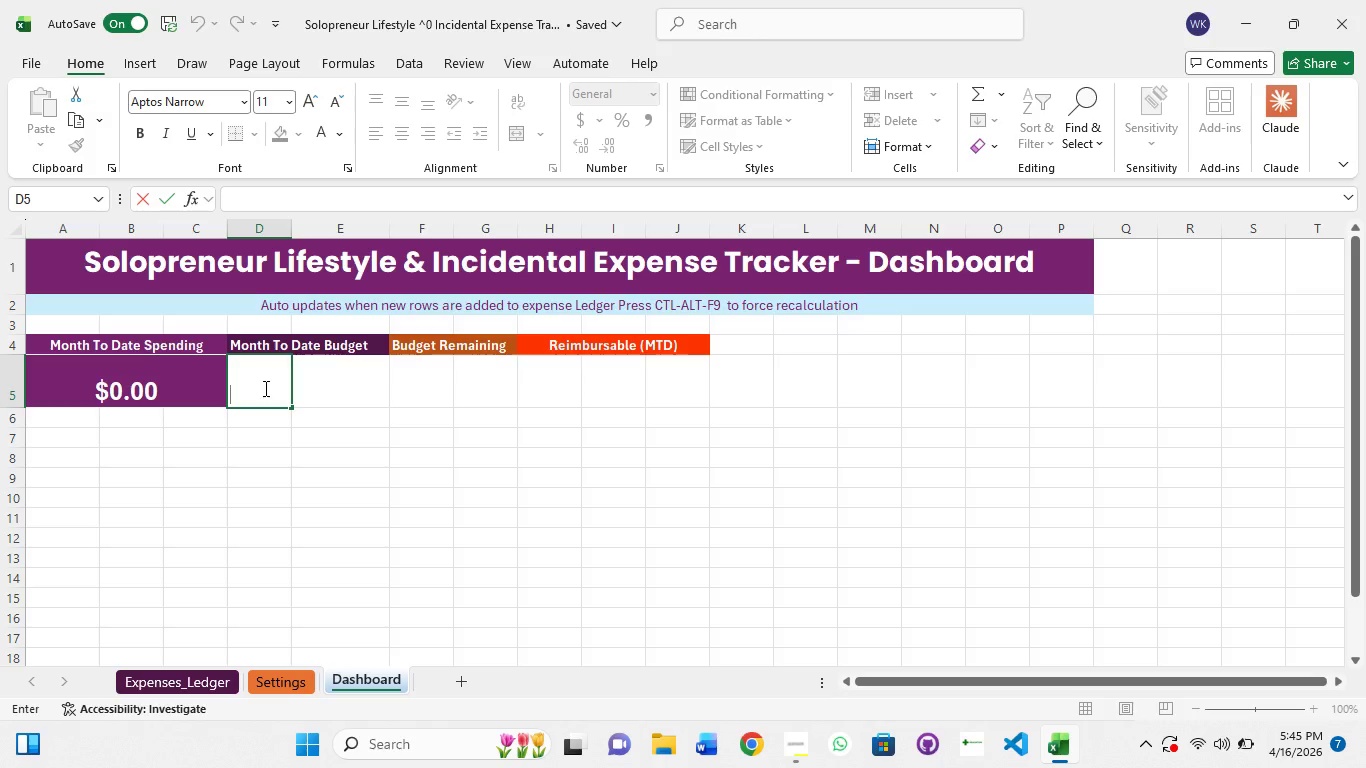 
wait(7.39)
 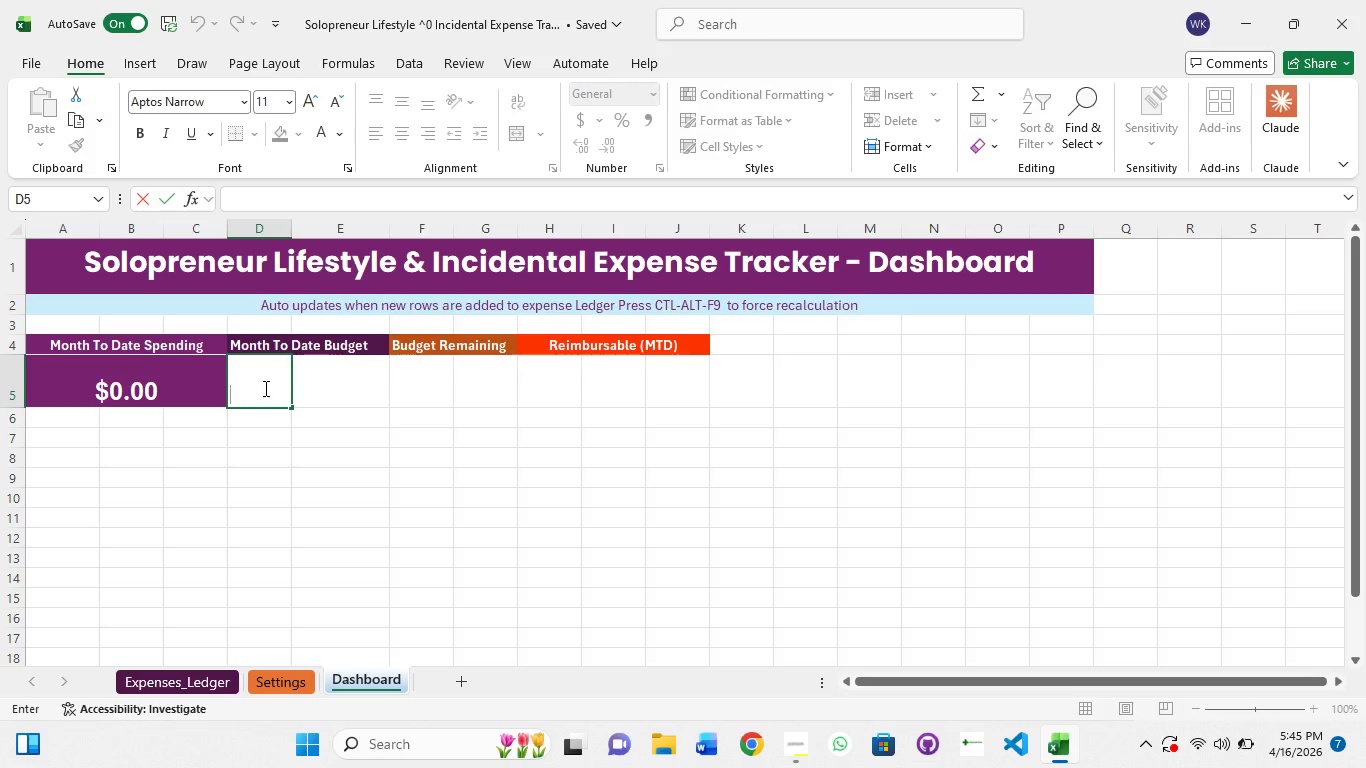 
type(=Settings!)
 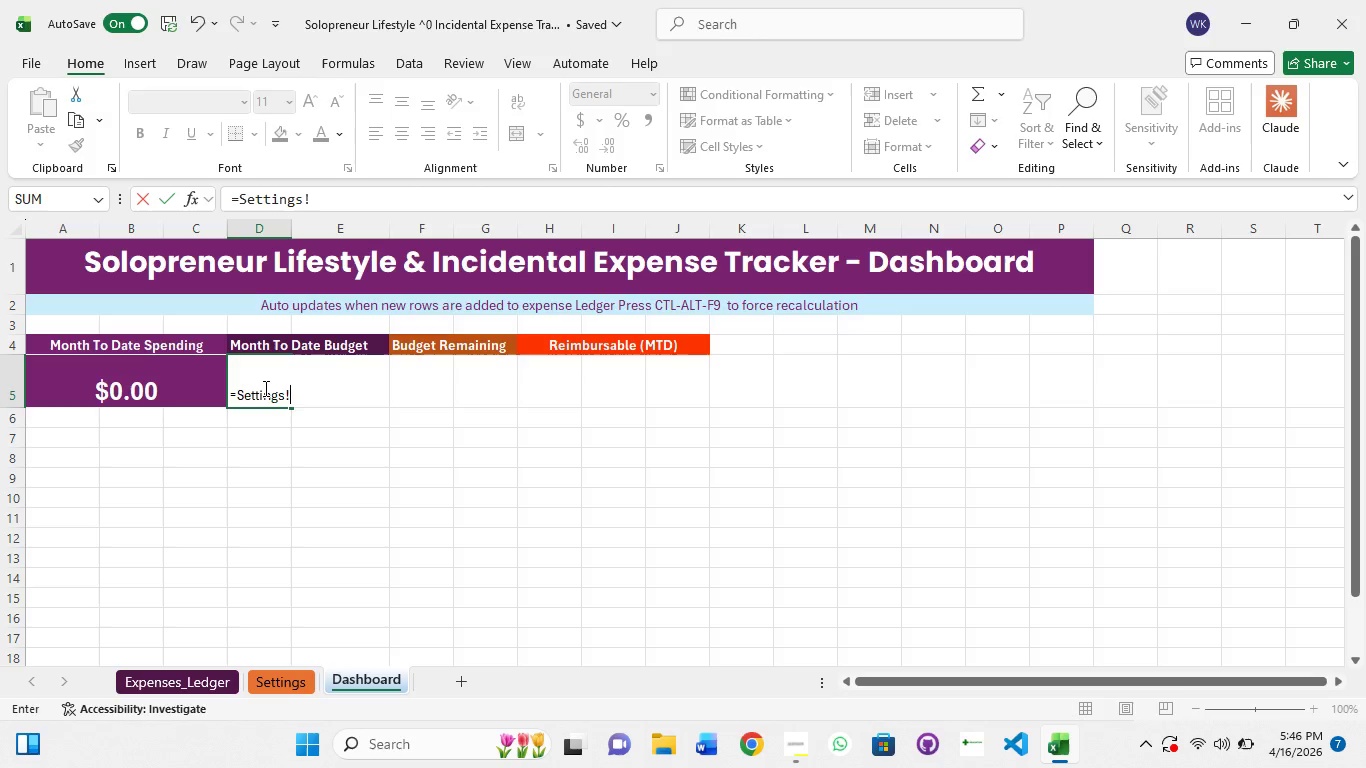 
key(B)
 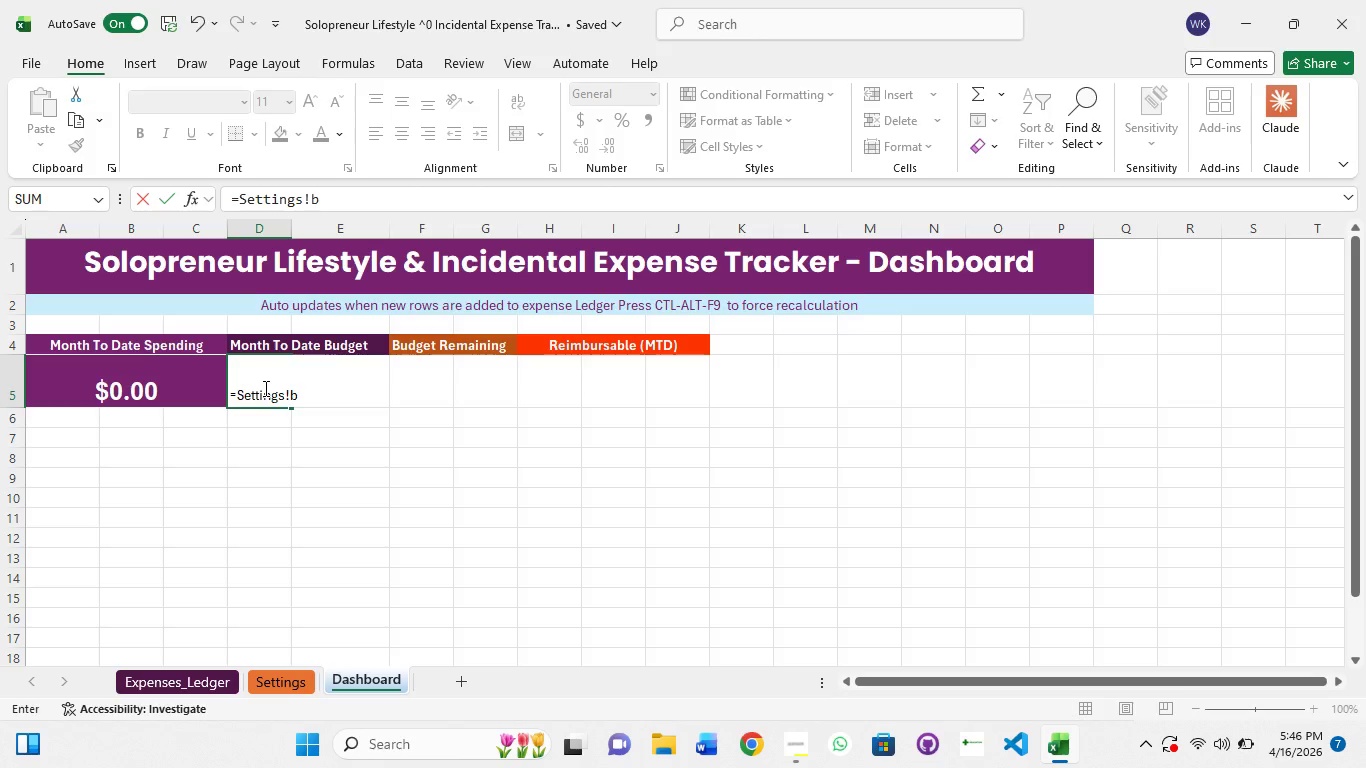 
key(Backspace)
 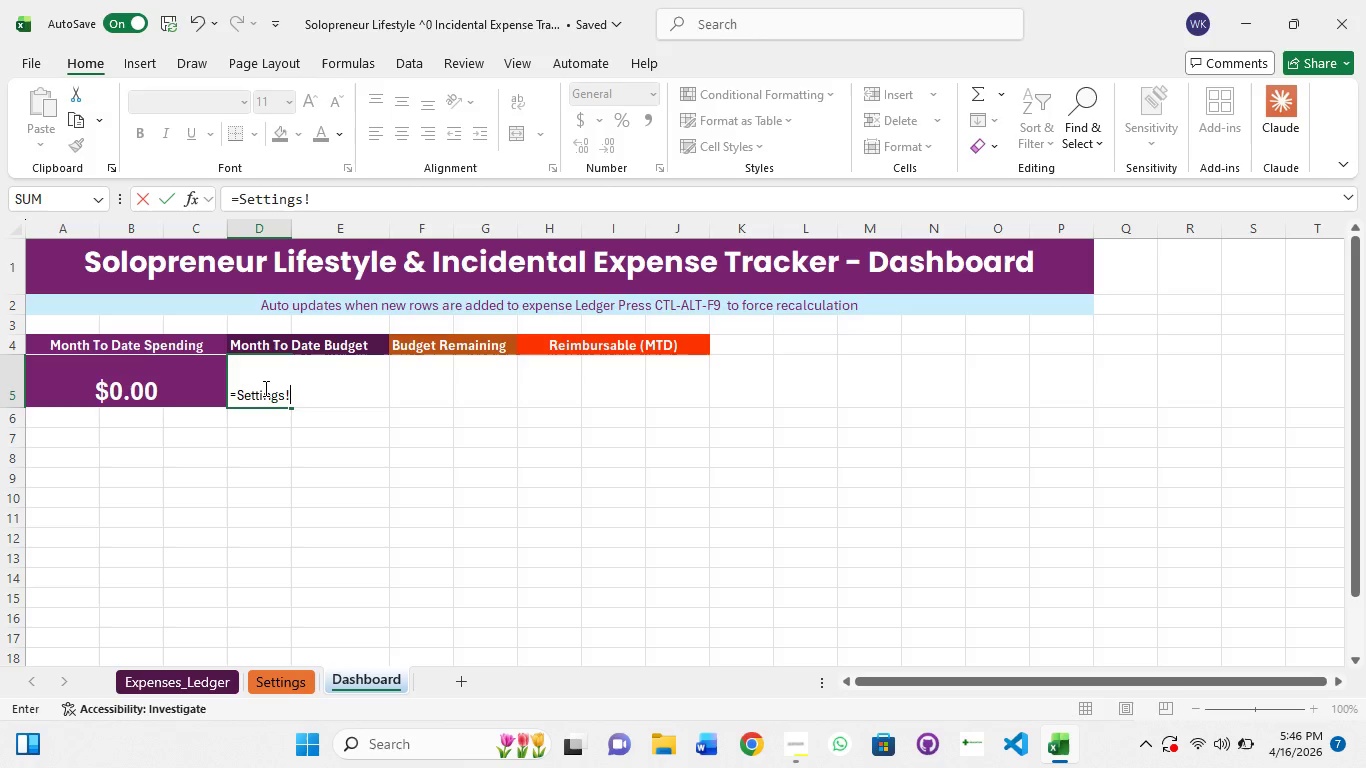 
key(Shift+B)
 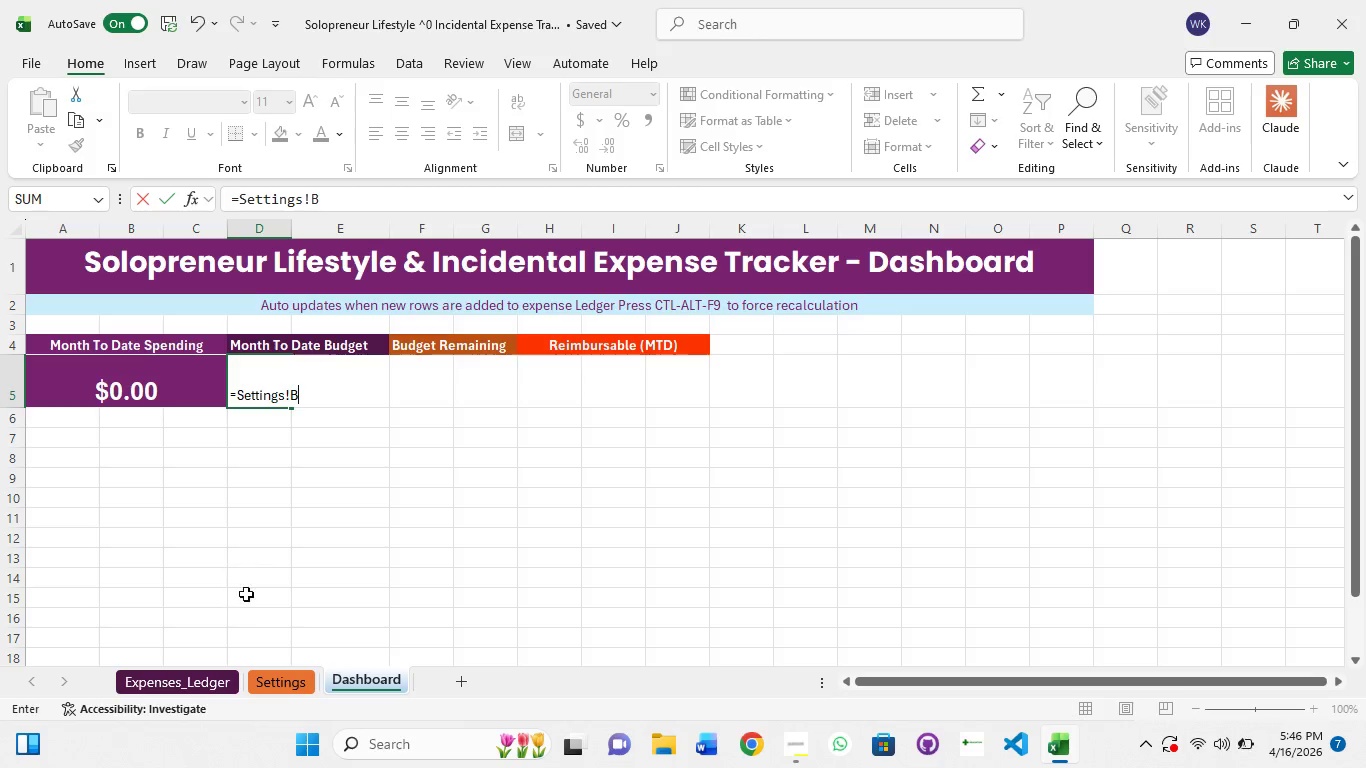 
type(33)
 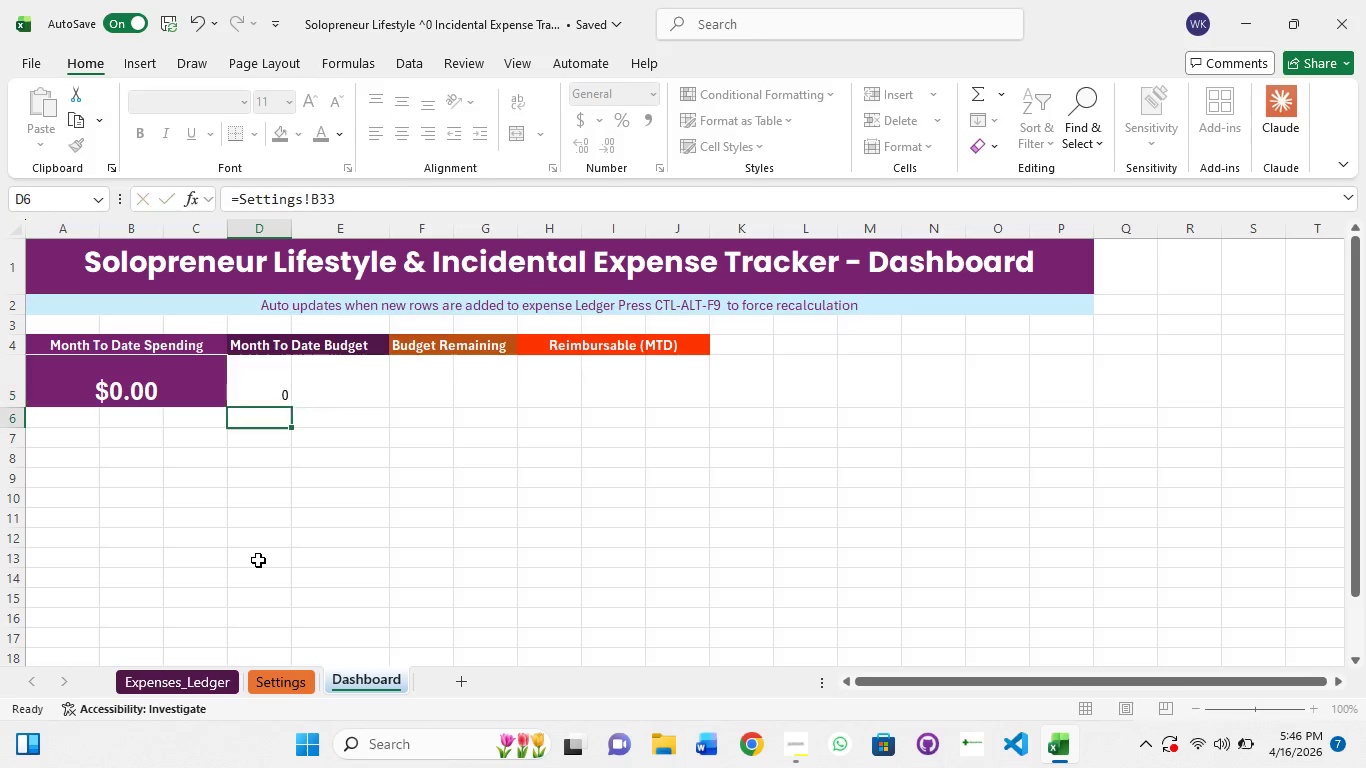 
key(Enter)
 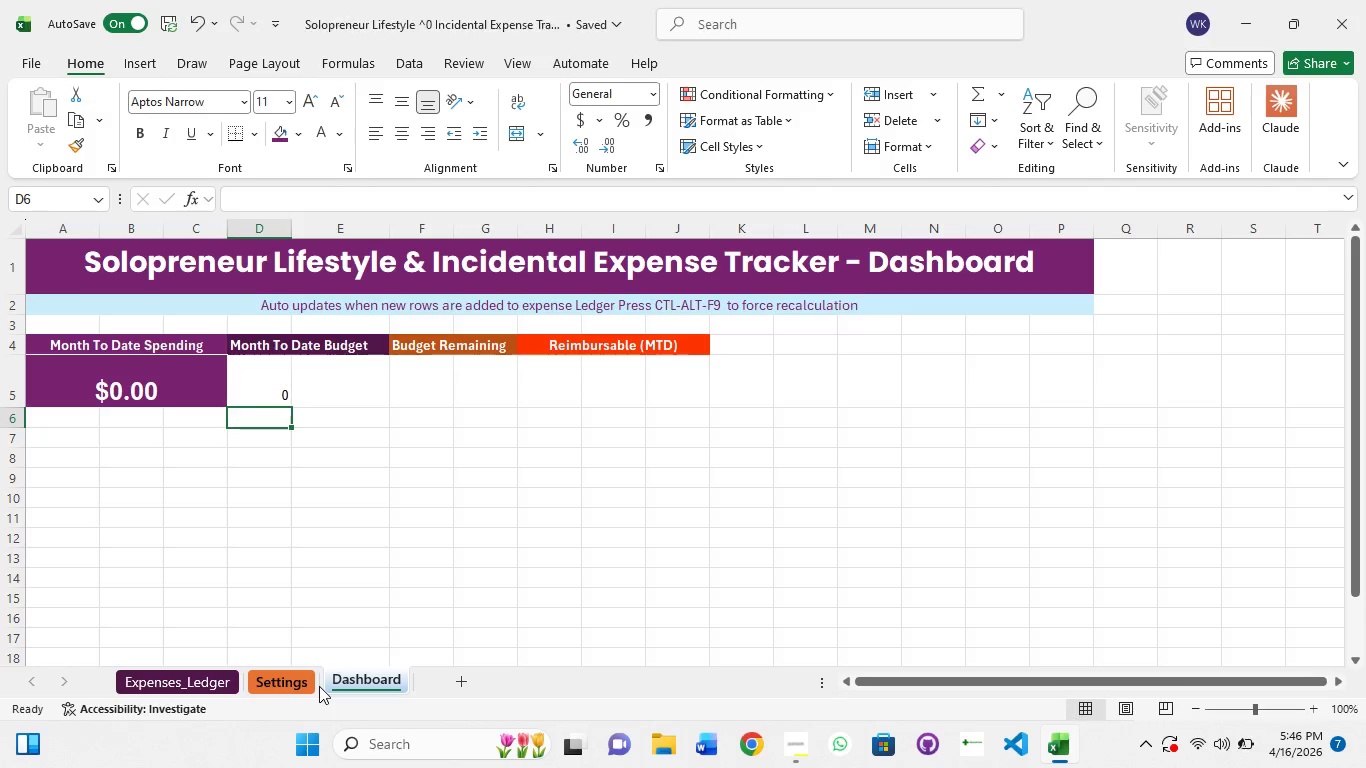 
left_click([300, 682])
 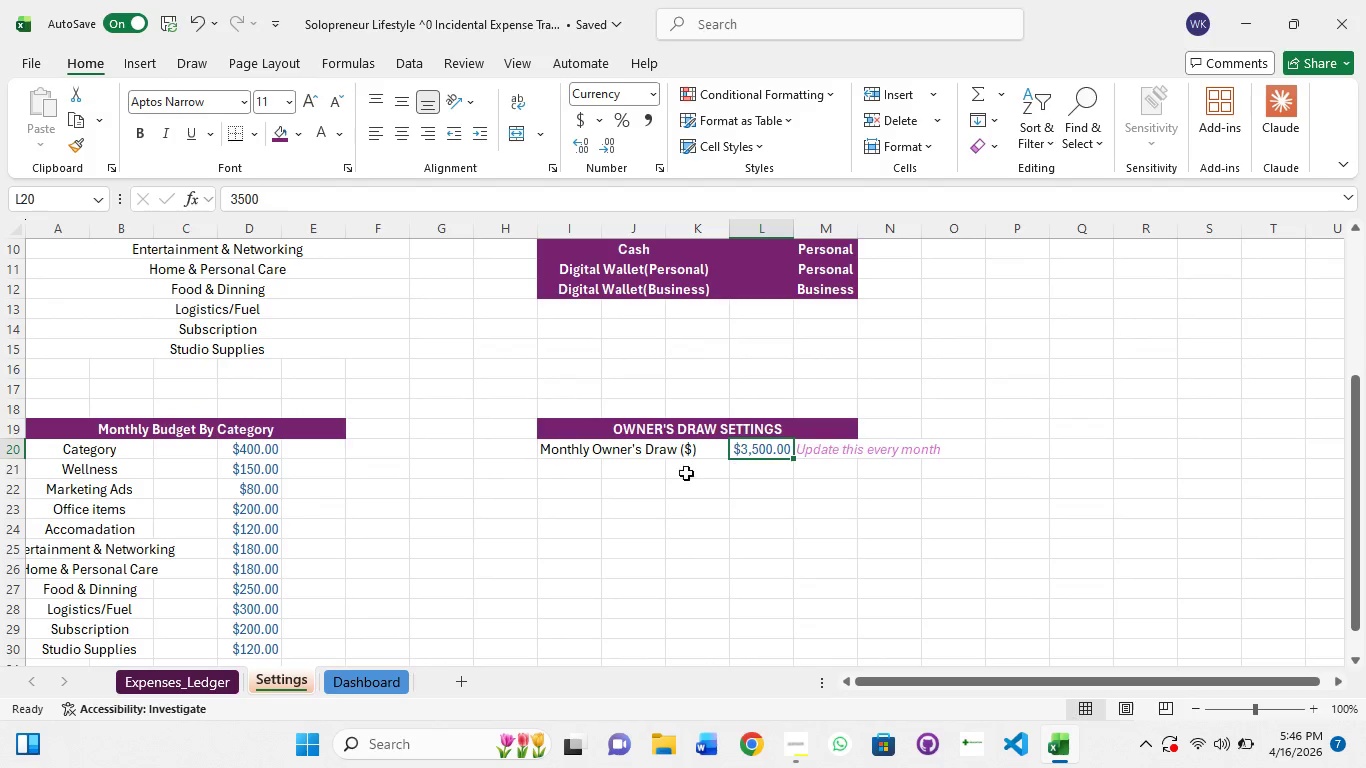 
scroll: coordinate [679, 471], scroll_direction: up, amount: 3.0
 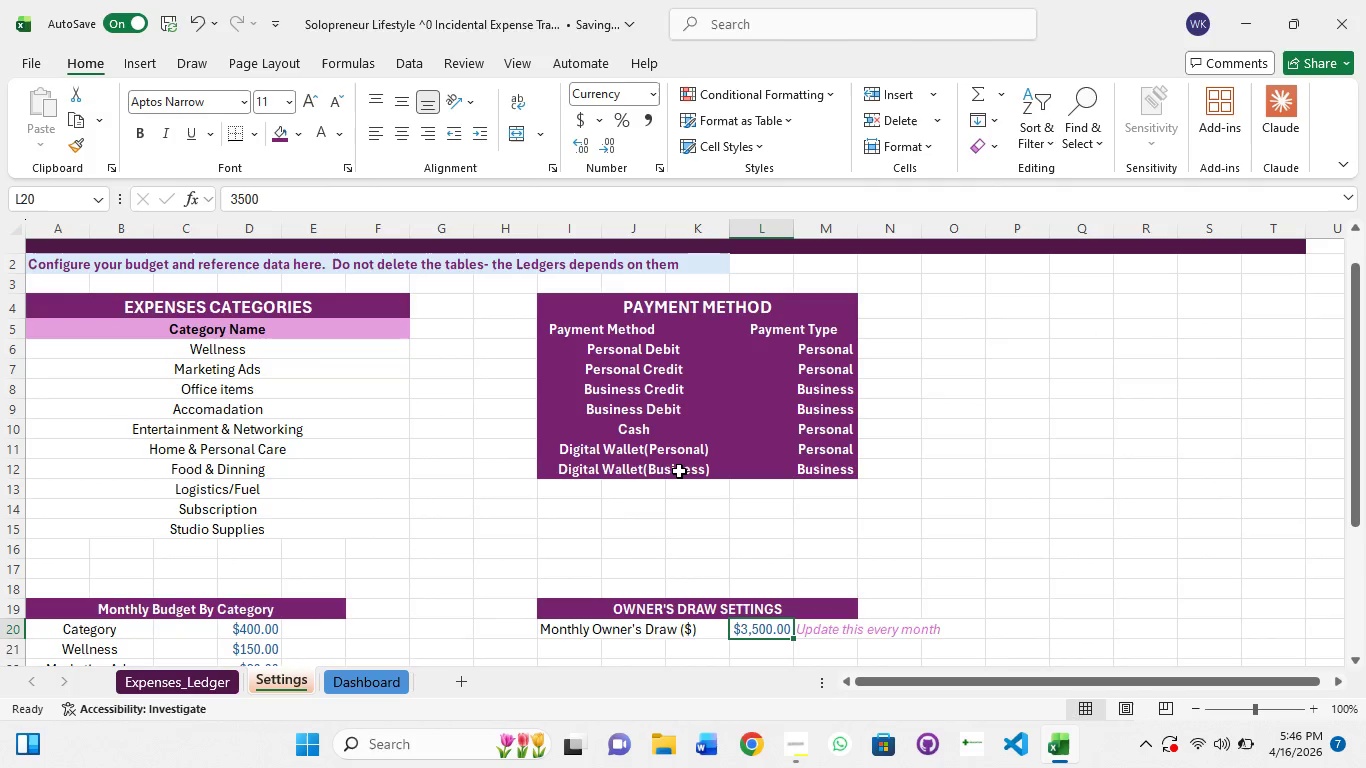 
wait(8.07)
 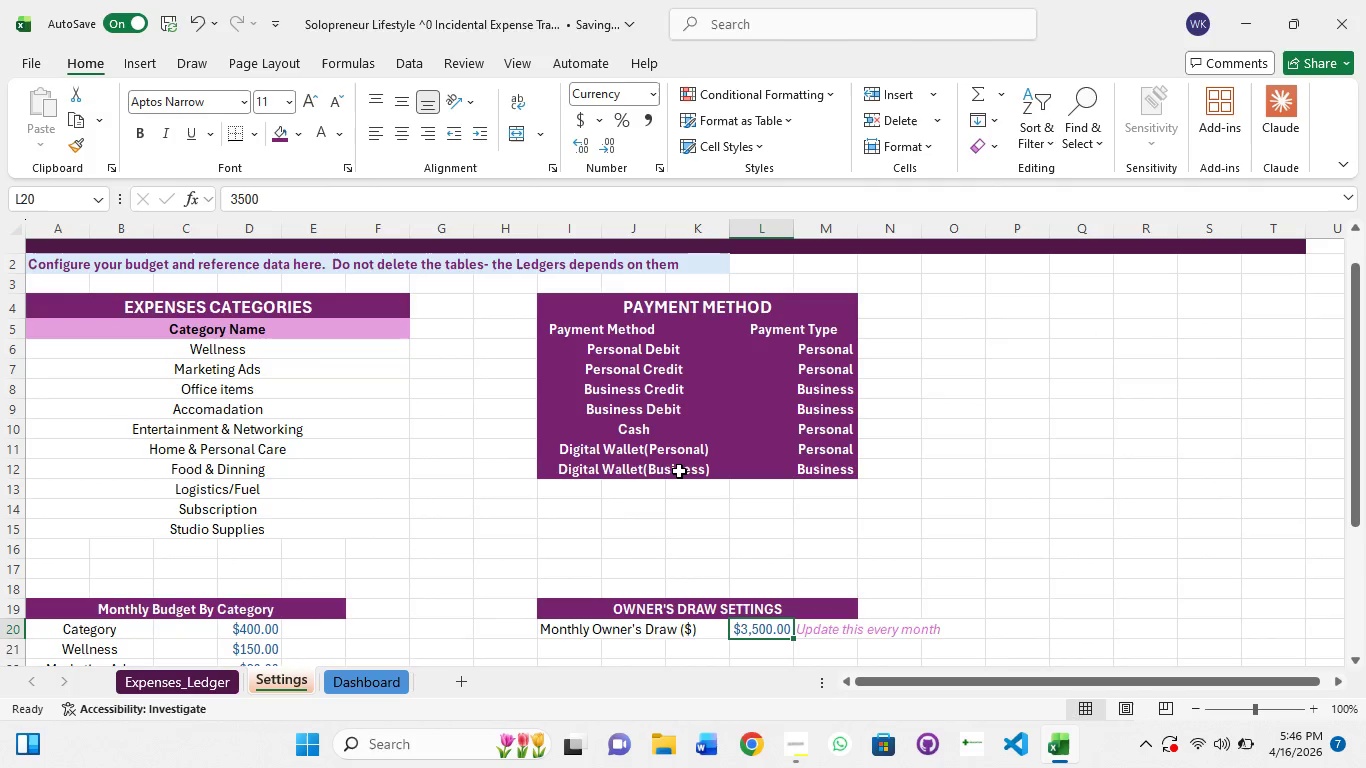 
left_click([285, 686])
 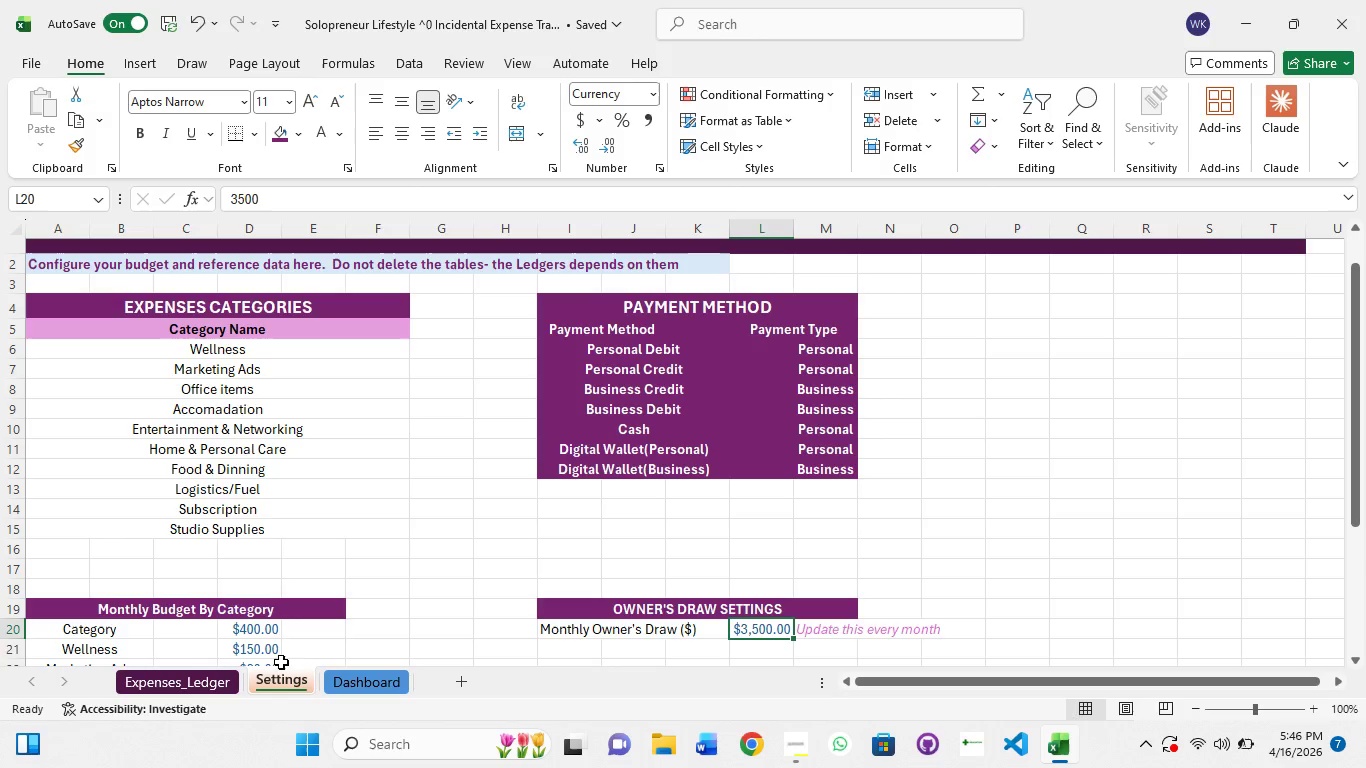 
scroll: coordinate [240, 592], scroll_direction: down, amount: 5.0
 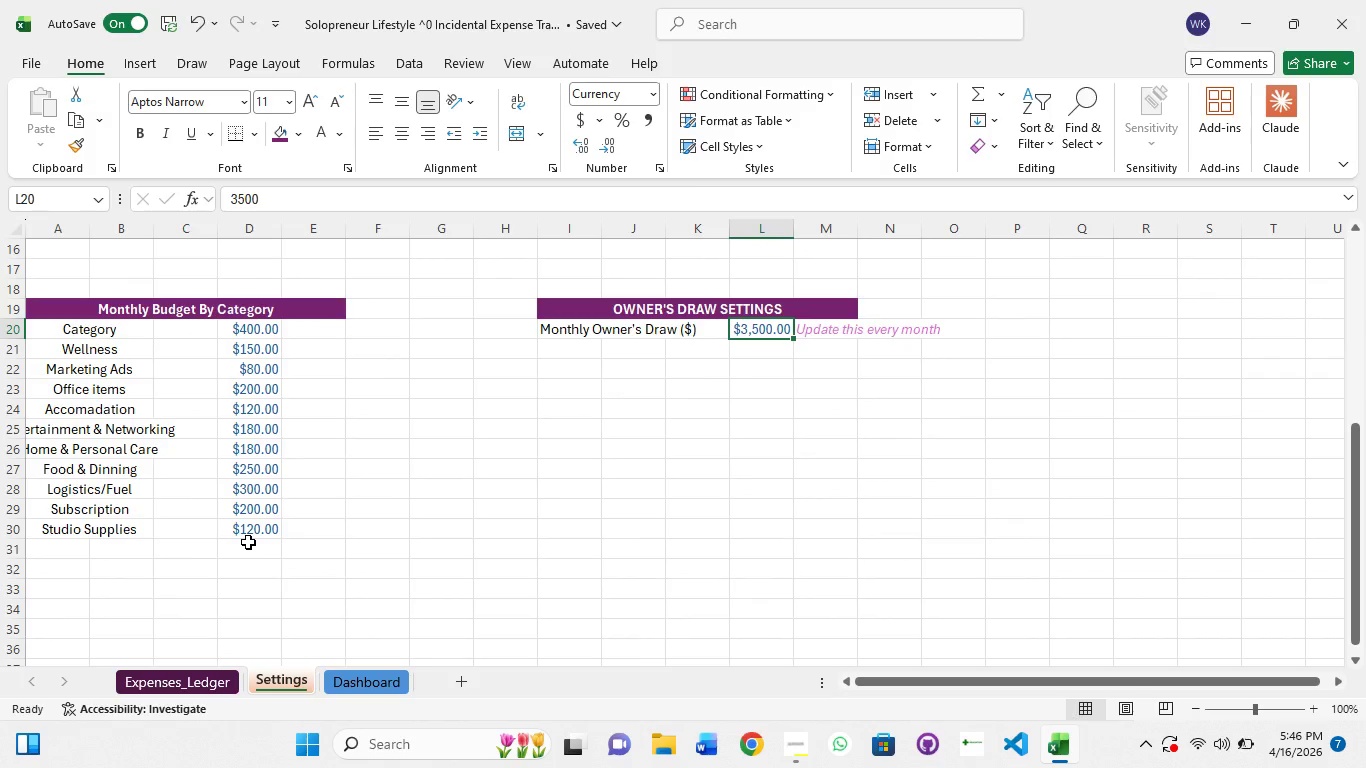 
left_click([248, 542])
 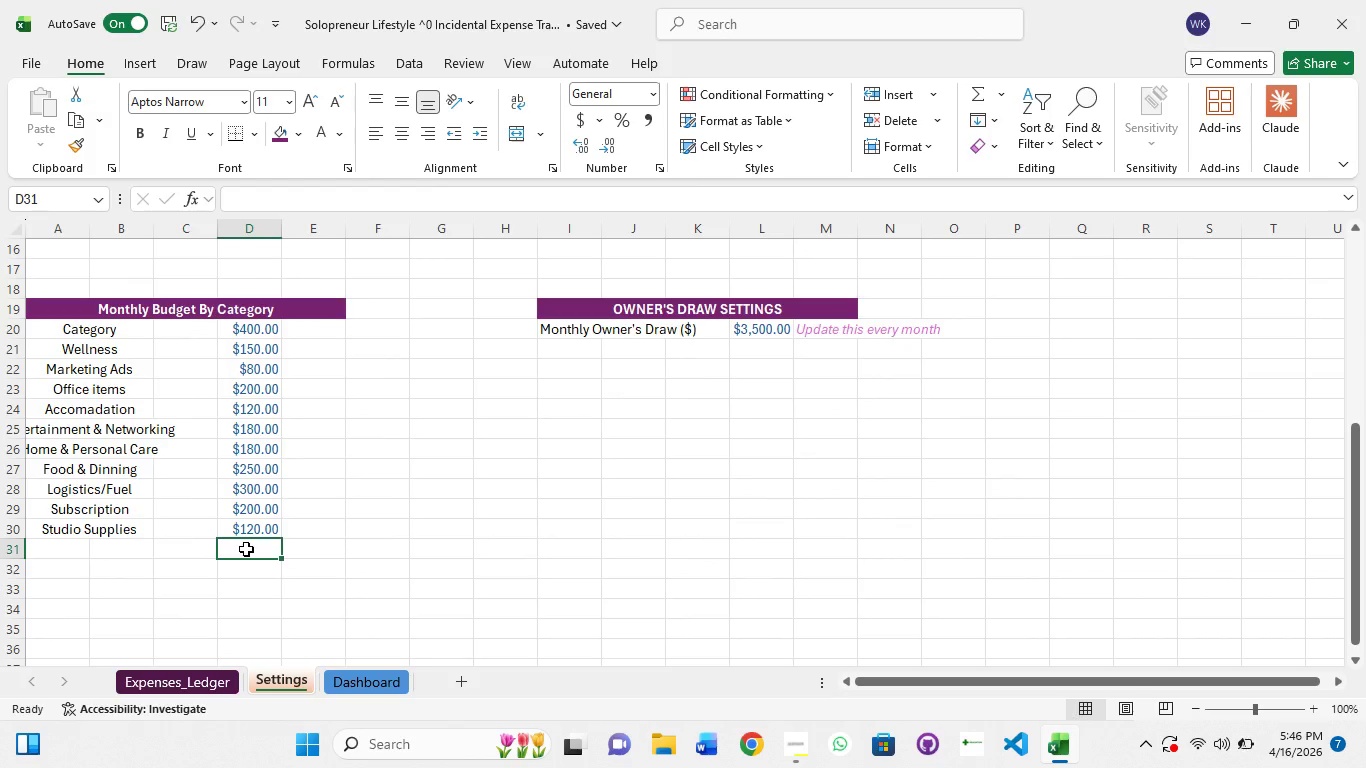 
double_click([246, 549])
 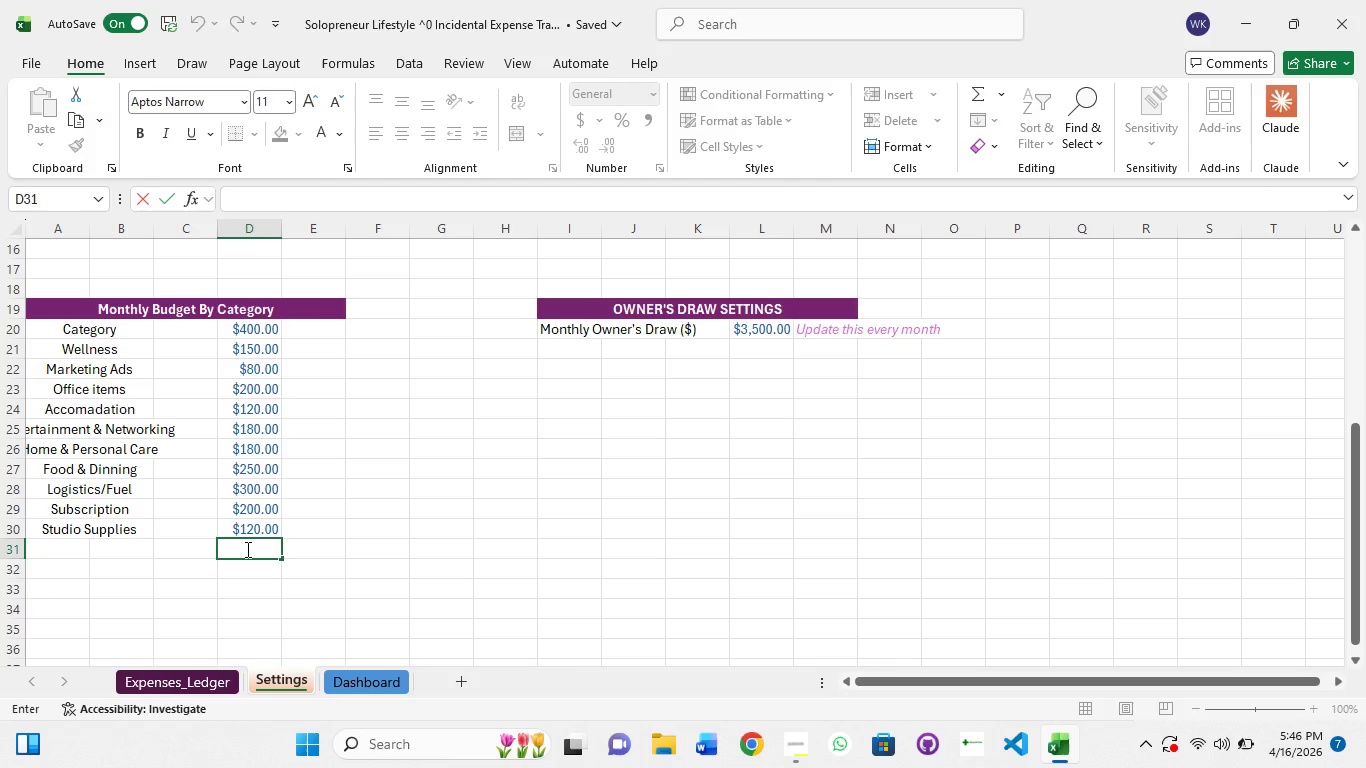 
type(=SUM()
 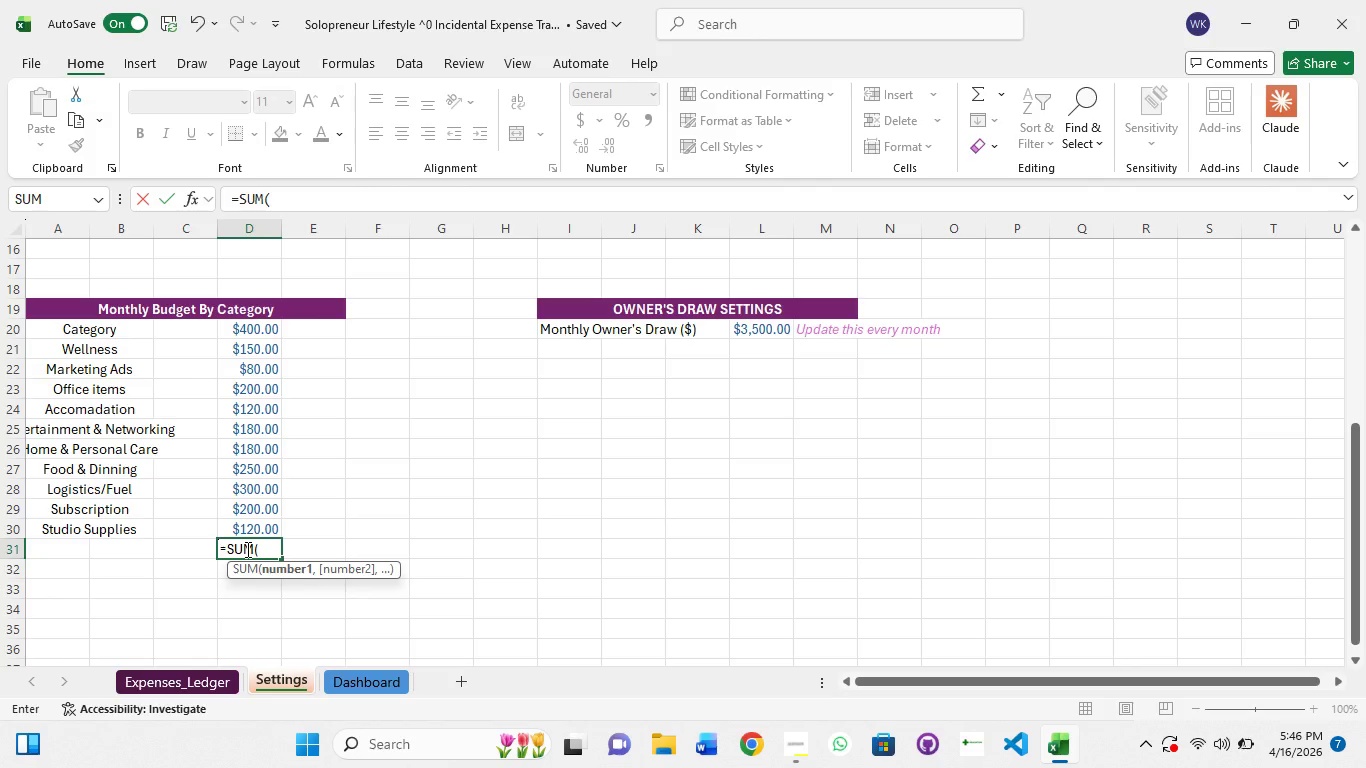 
key(Shift+D)
 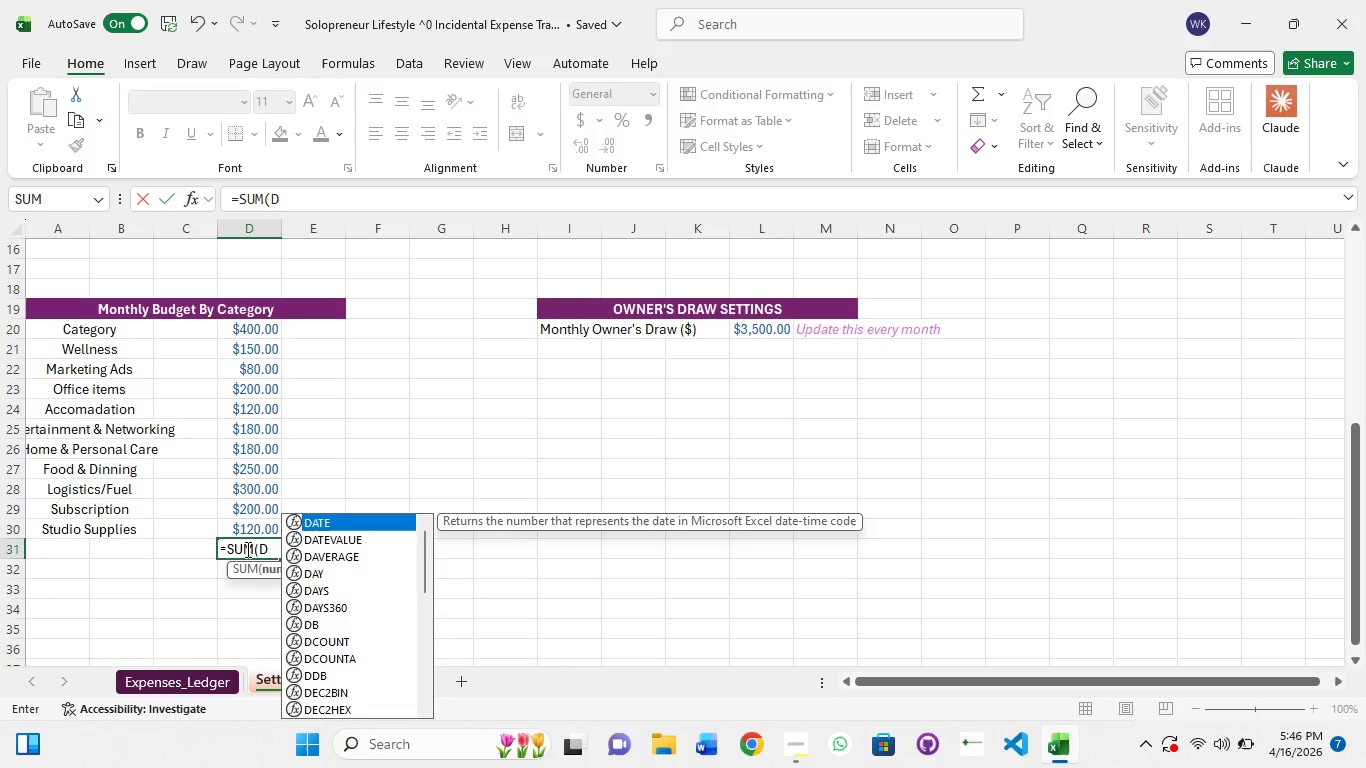 
type(20:#))
key(Backspace)
key(Backspace)
type(30)
 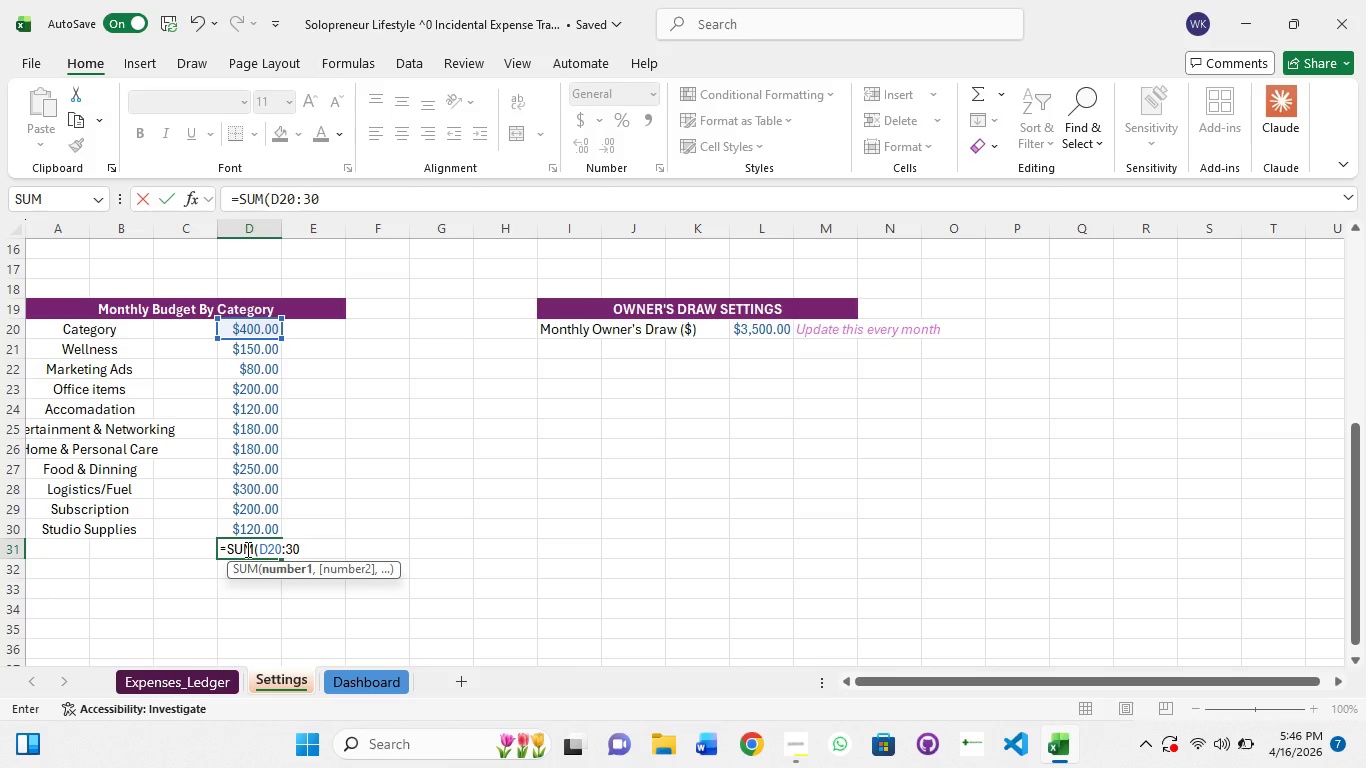 
key(Enter)
 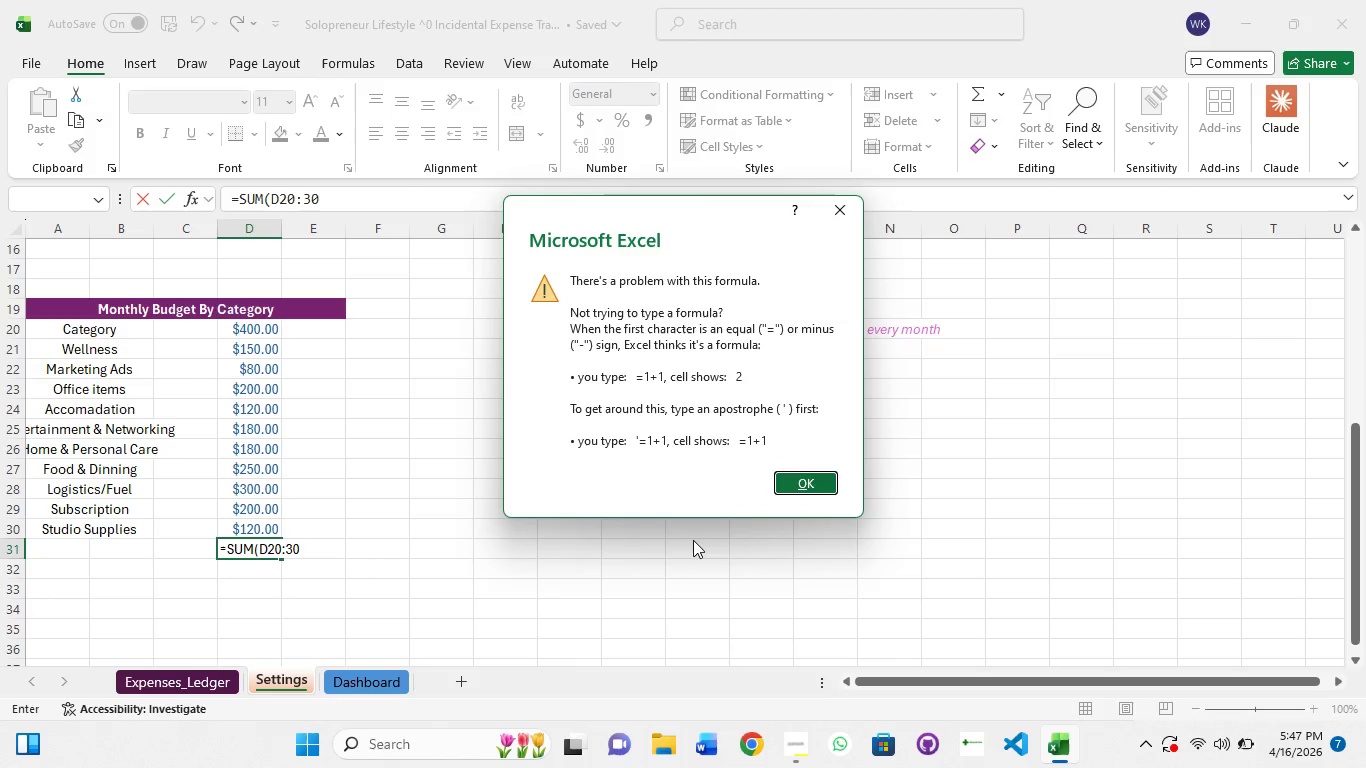 
left_click([798, 481])
 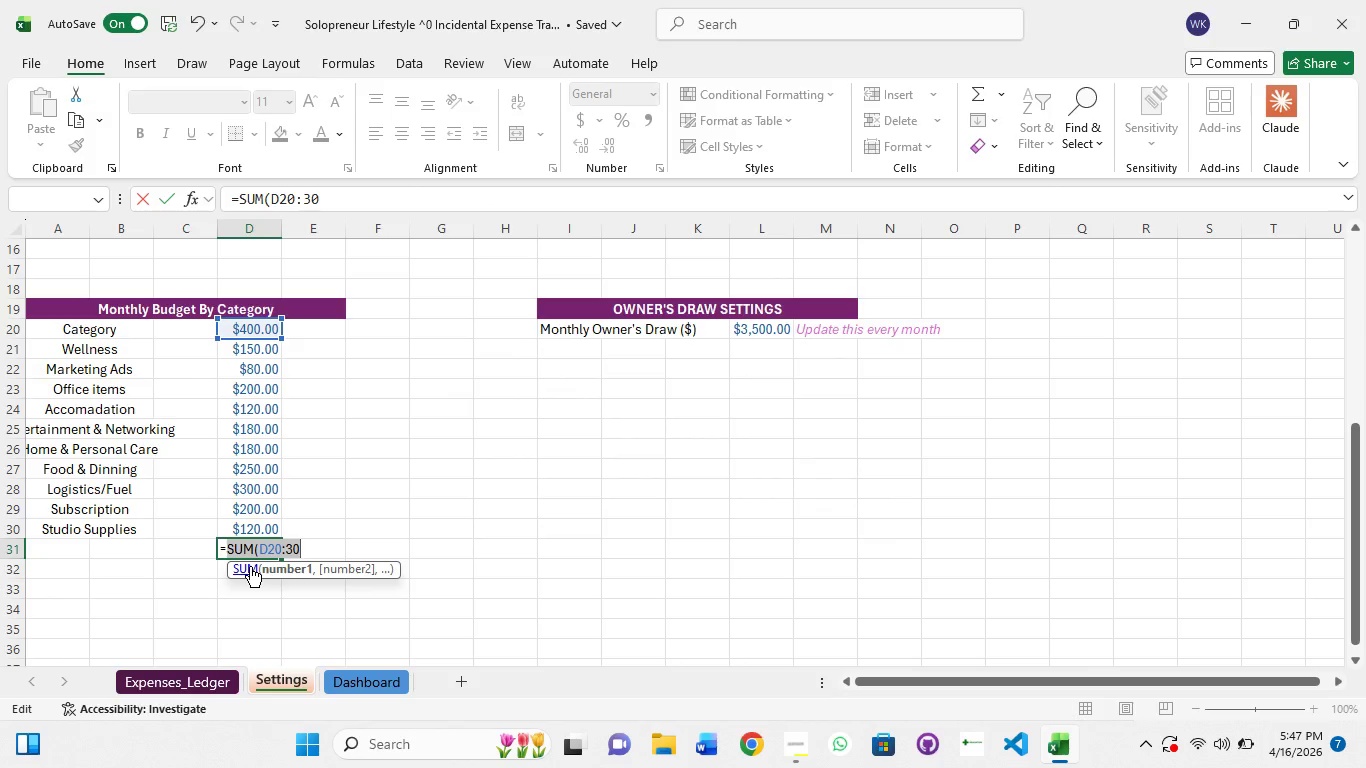 
key(ArrowLeft)
 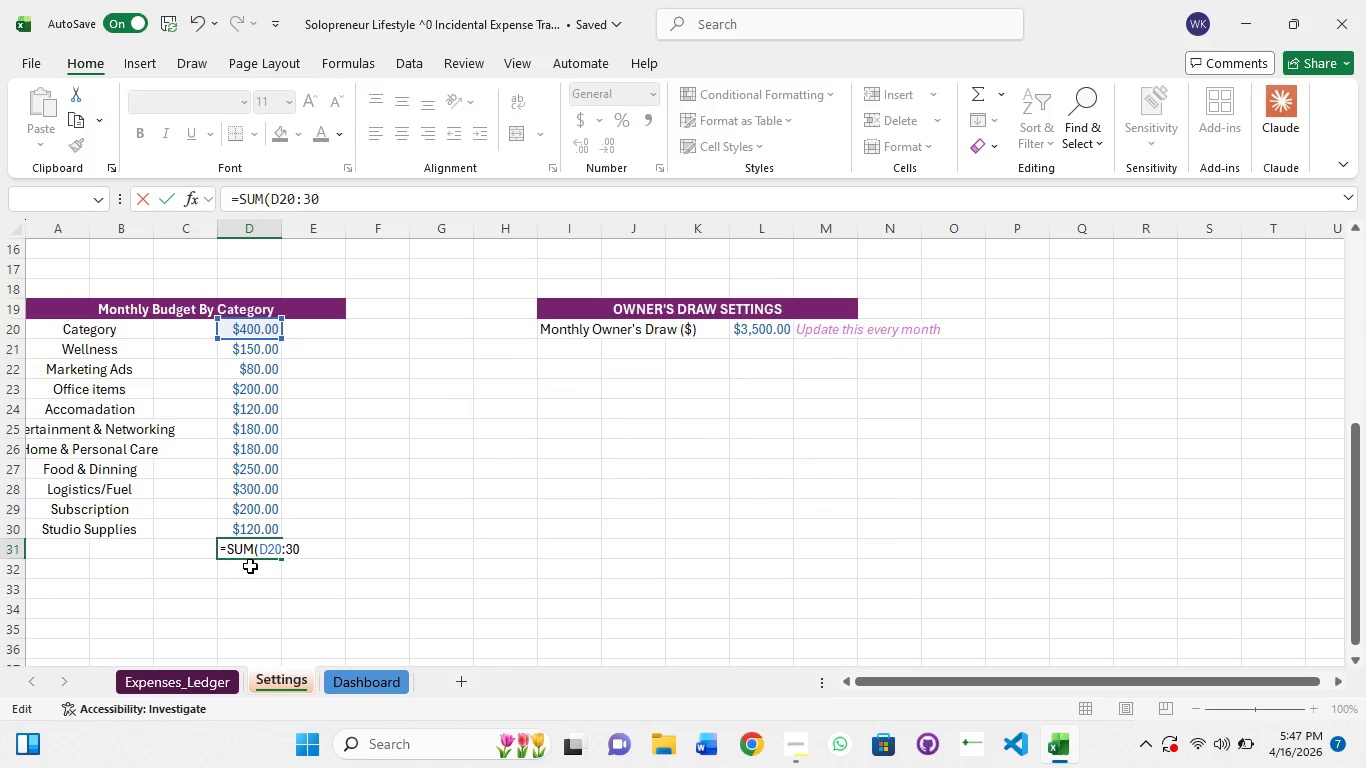 
key(ArrowRight)
 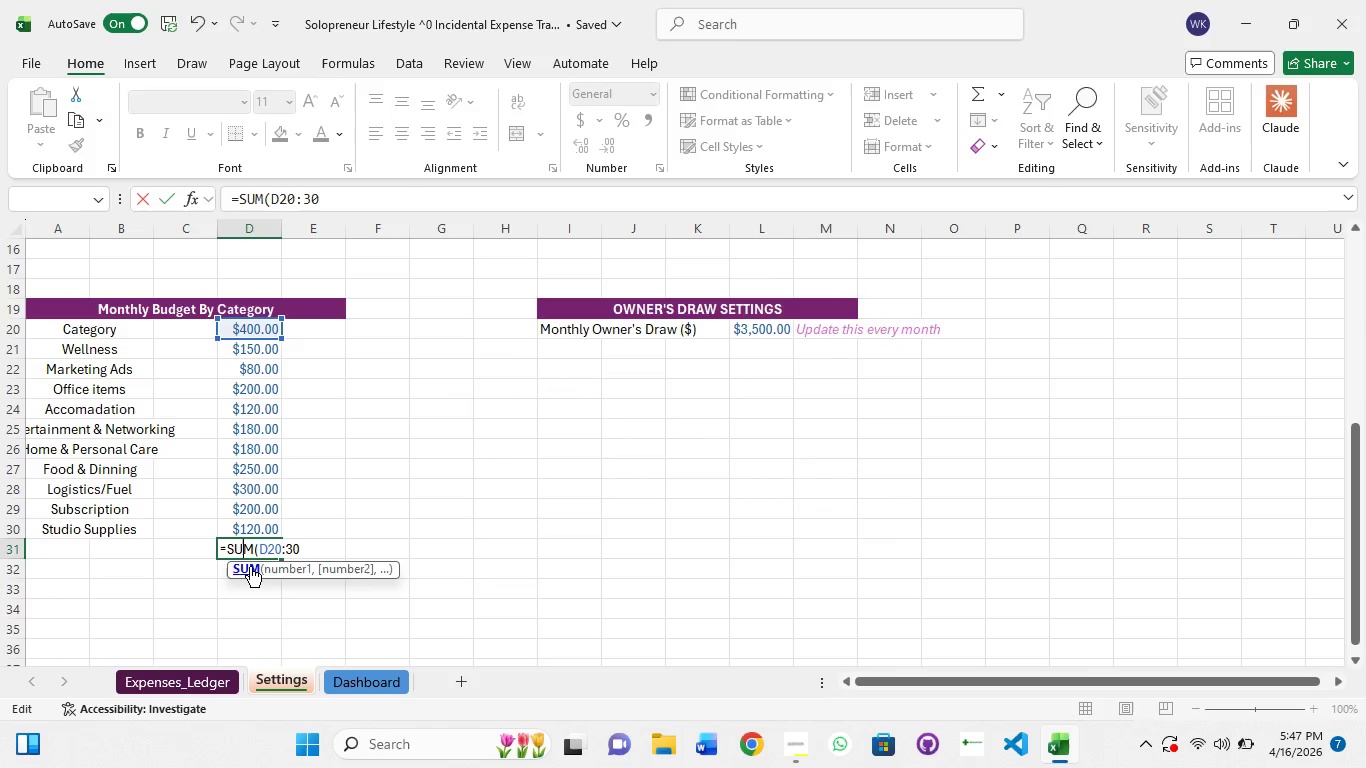 
key(ArrowRight)
 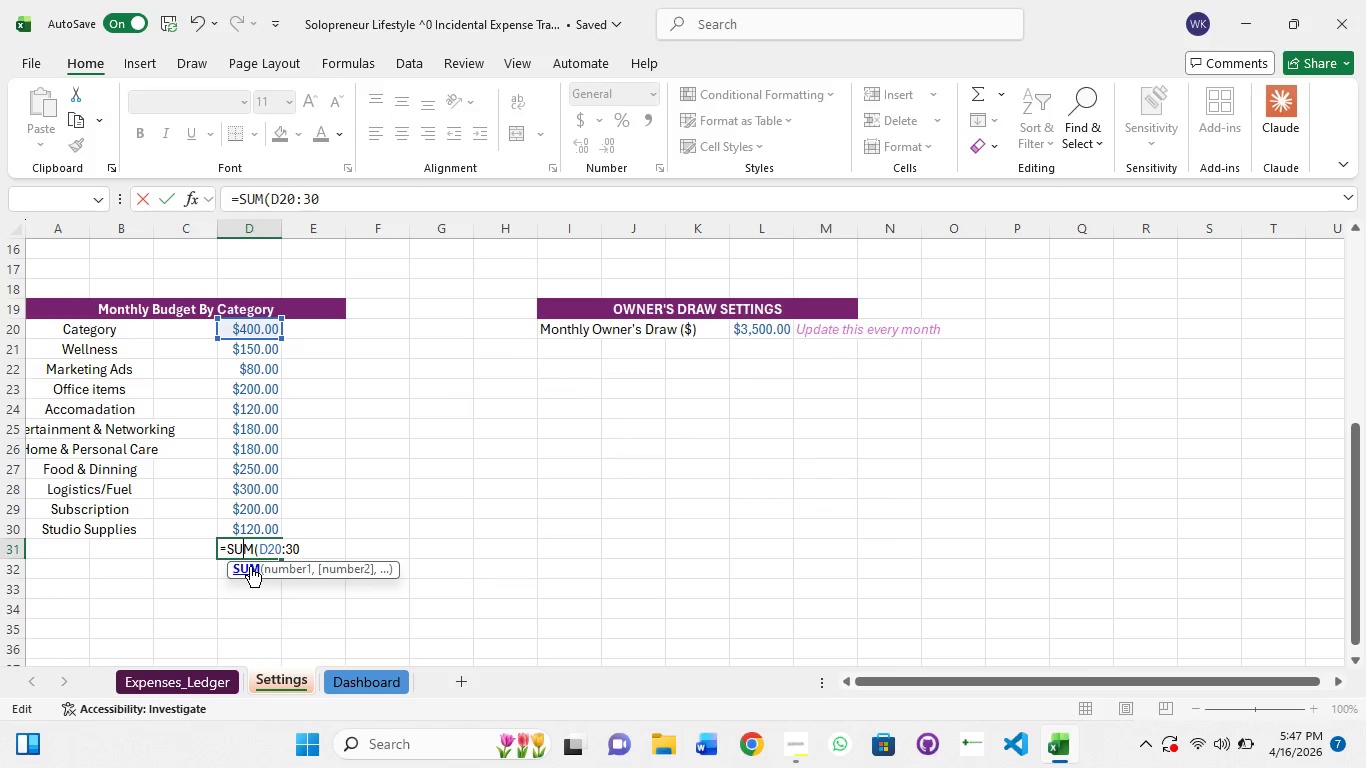 
key(ArrowRight)
 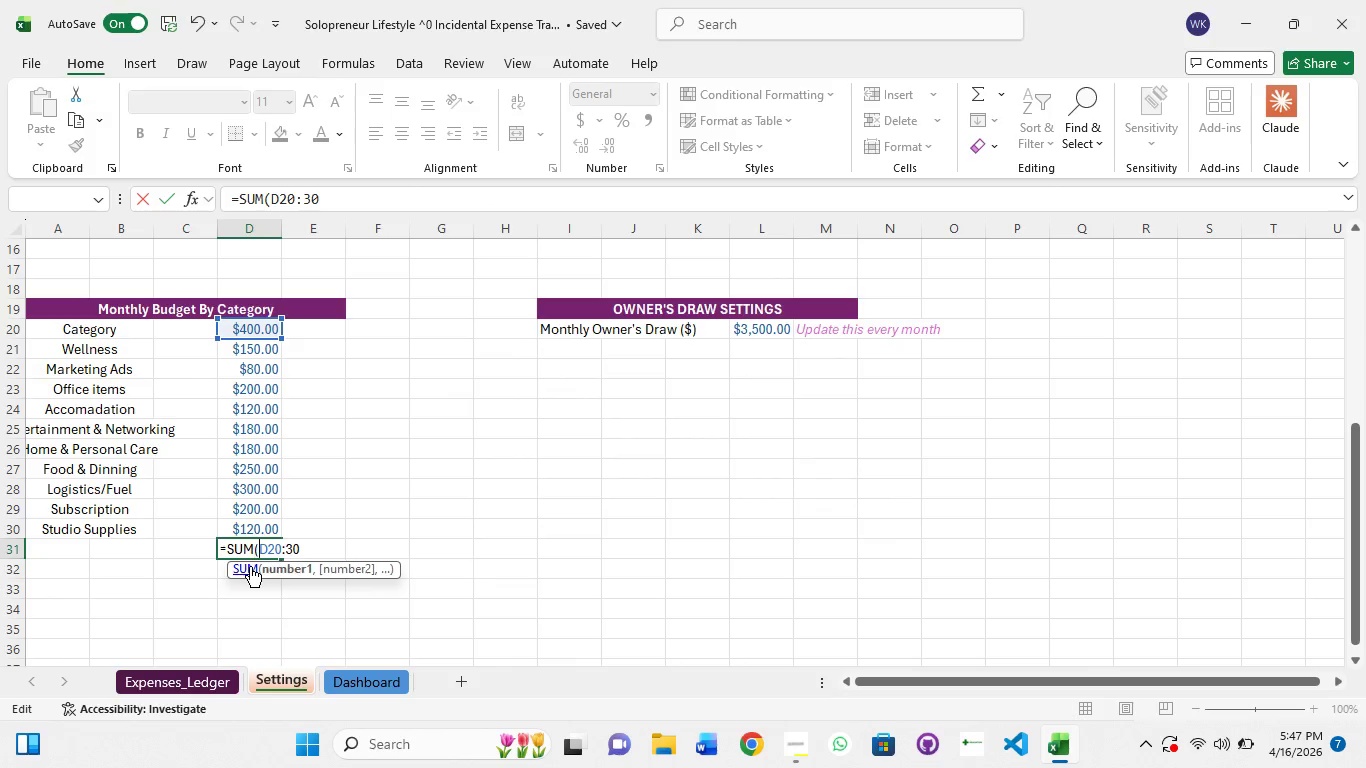 
key(ArrowRight)
 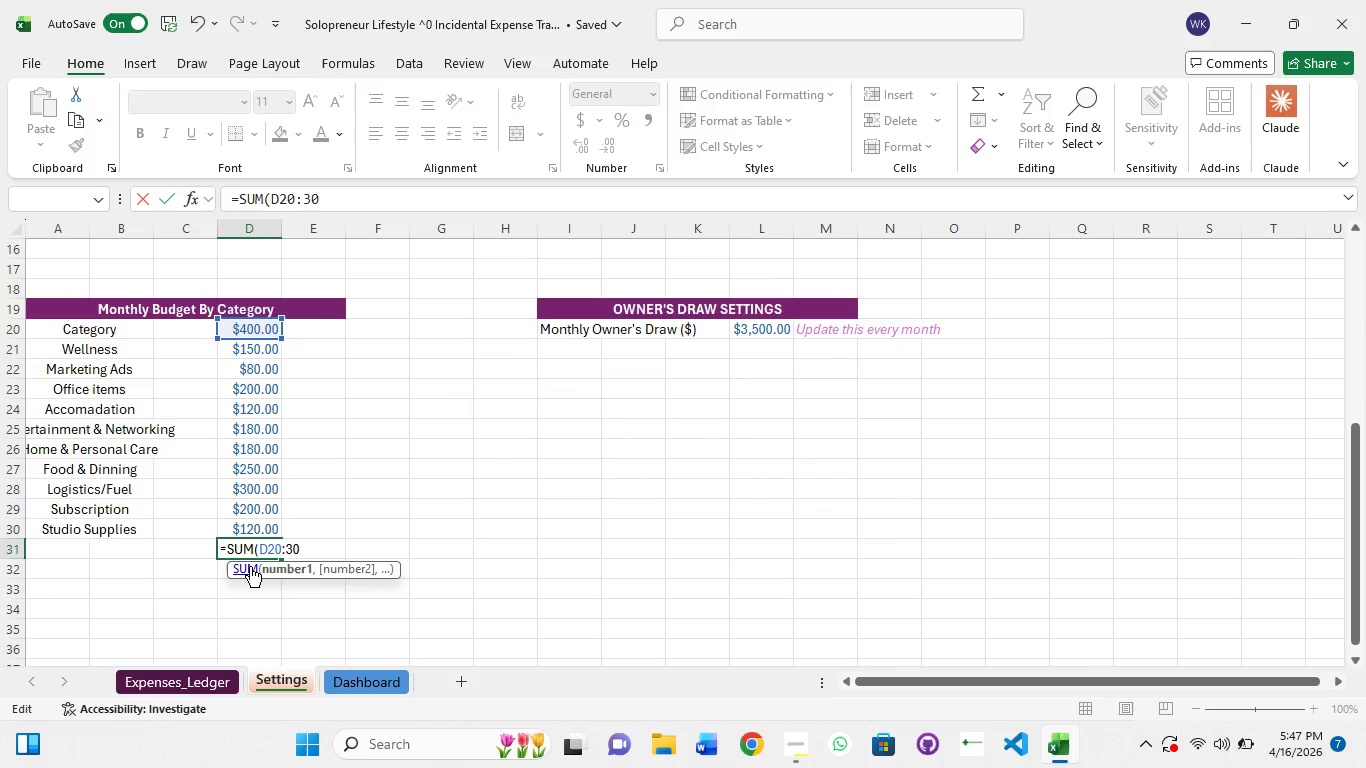 
key(ArrowRight)
 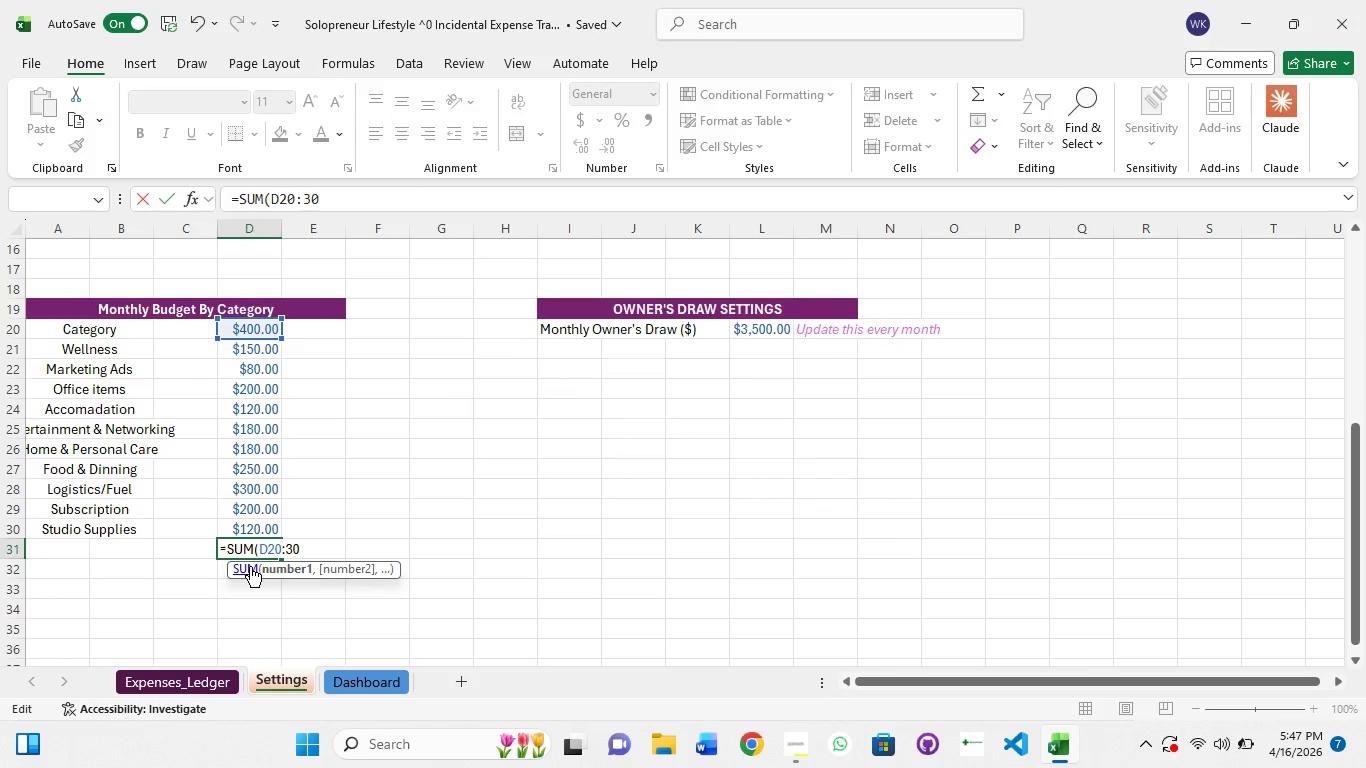 
key(ArrowRight)
 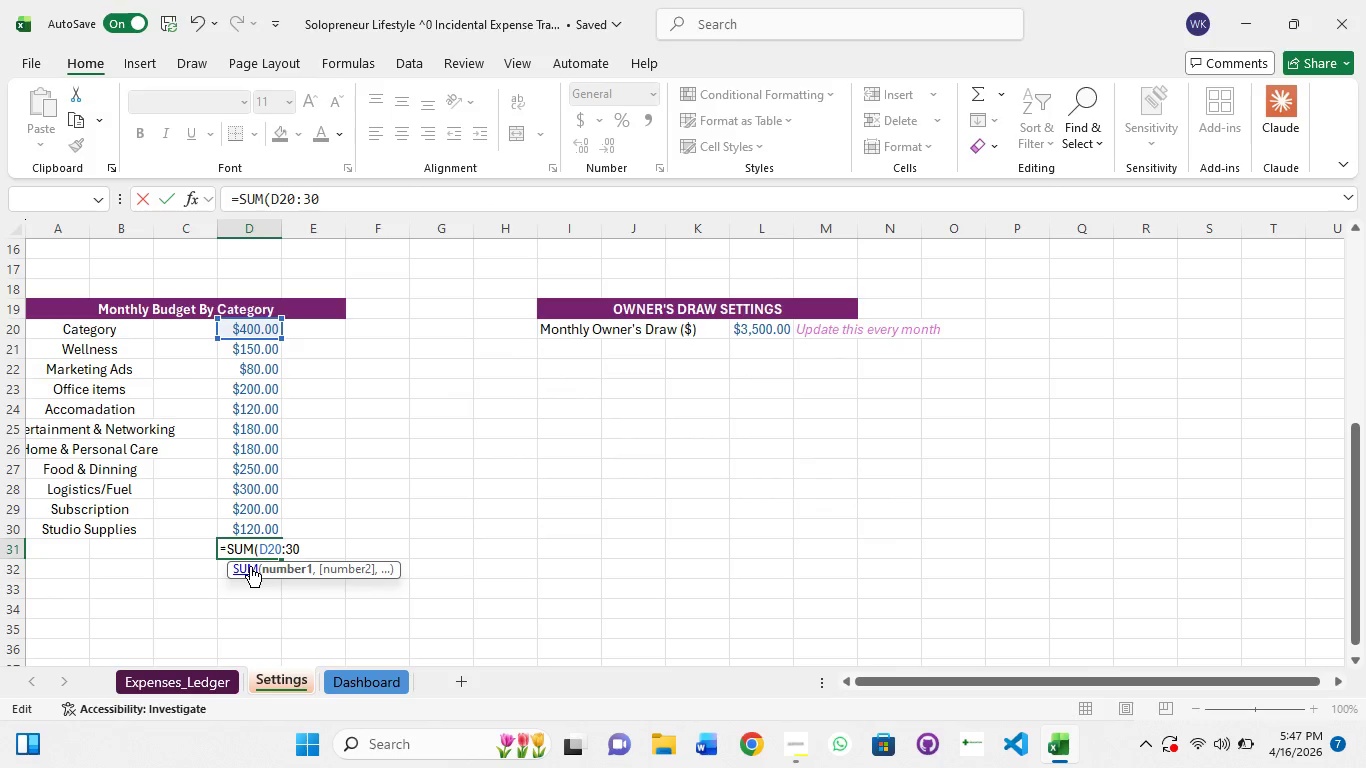 
key(ArrowRight)
 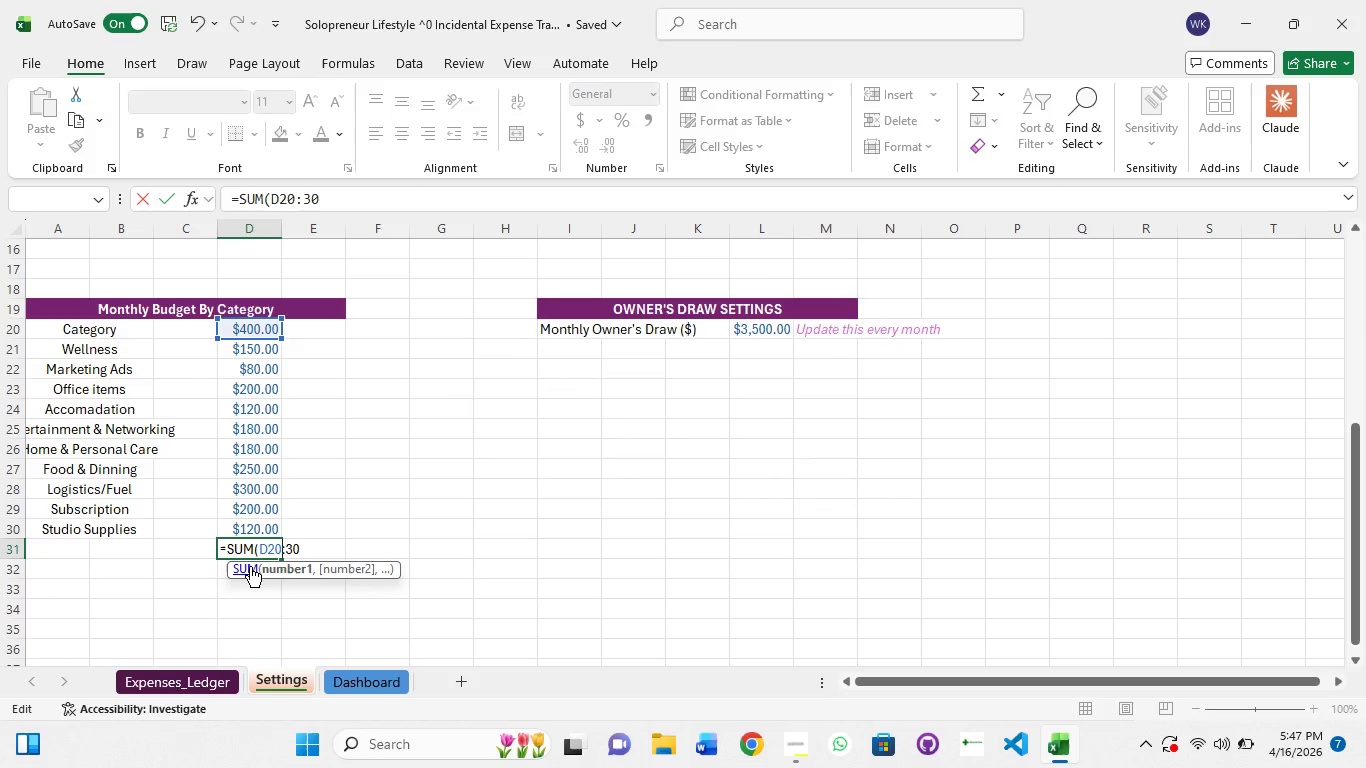 
key(ArrowRight)
 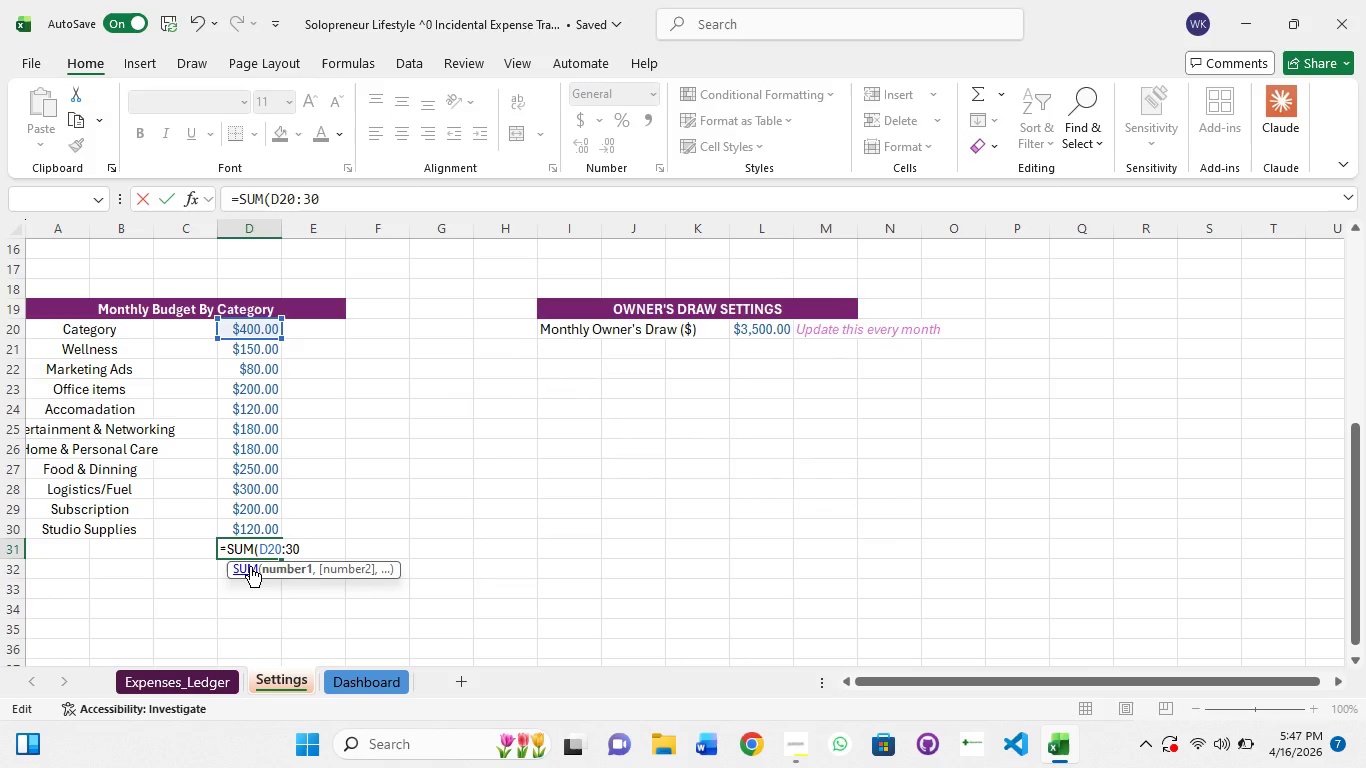 
key(Shift+D)
 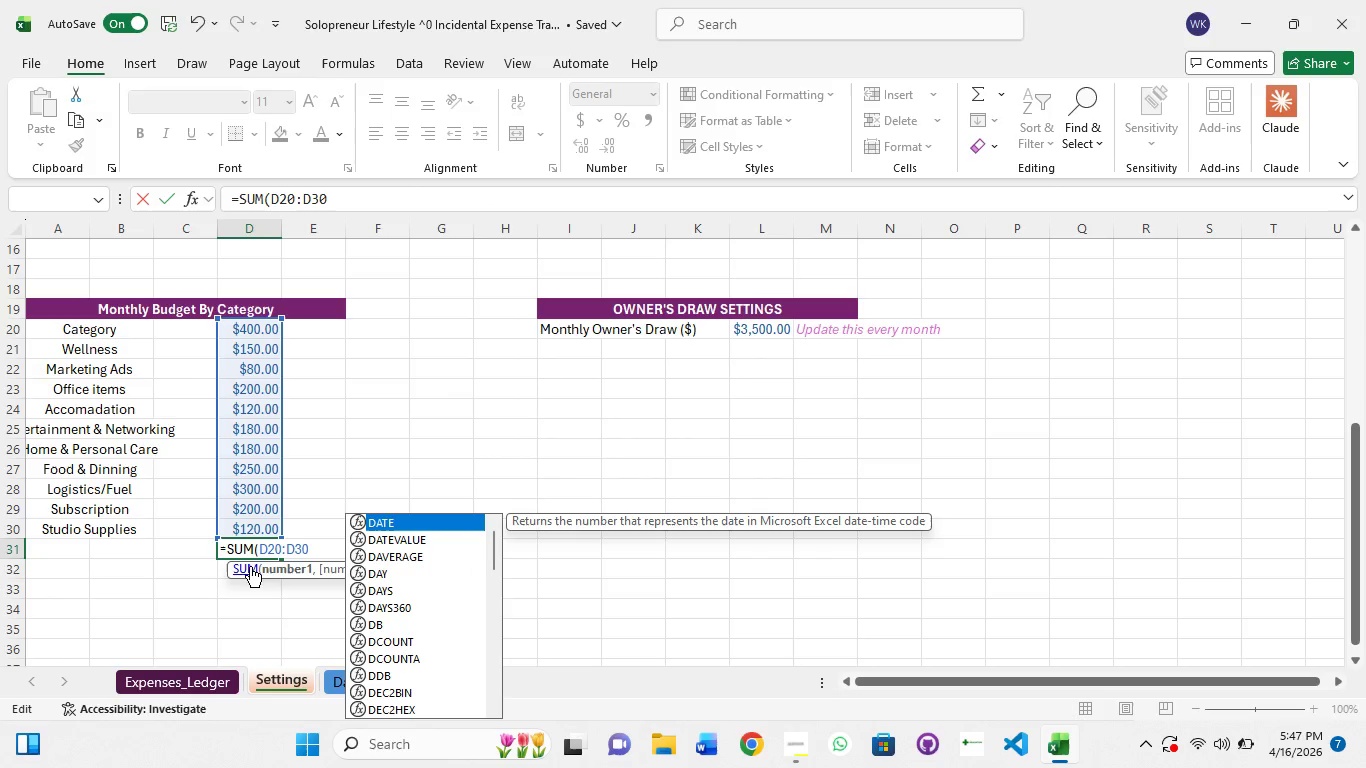 
key(Enter)
 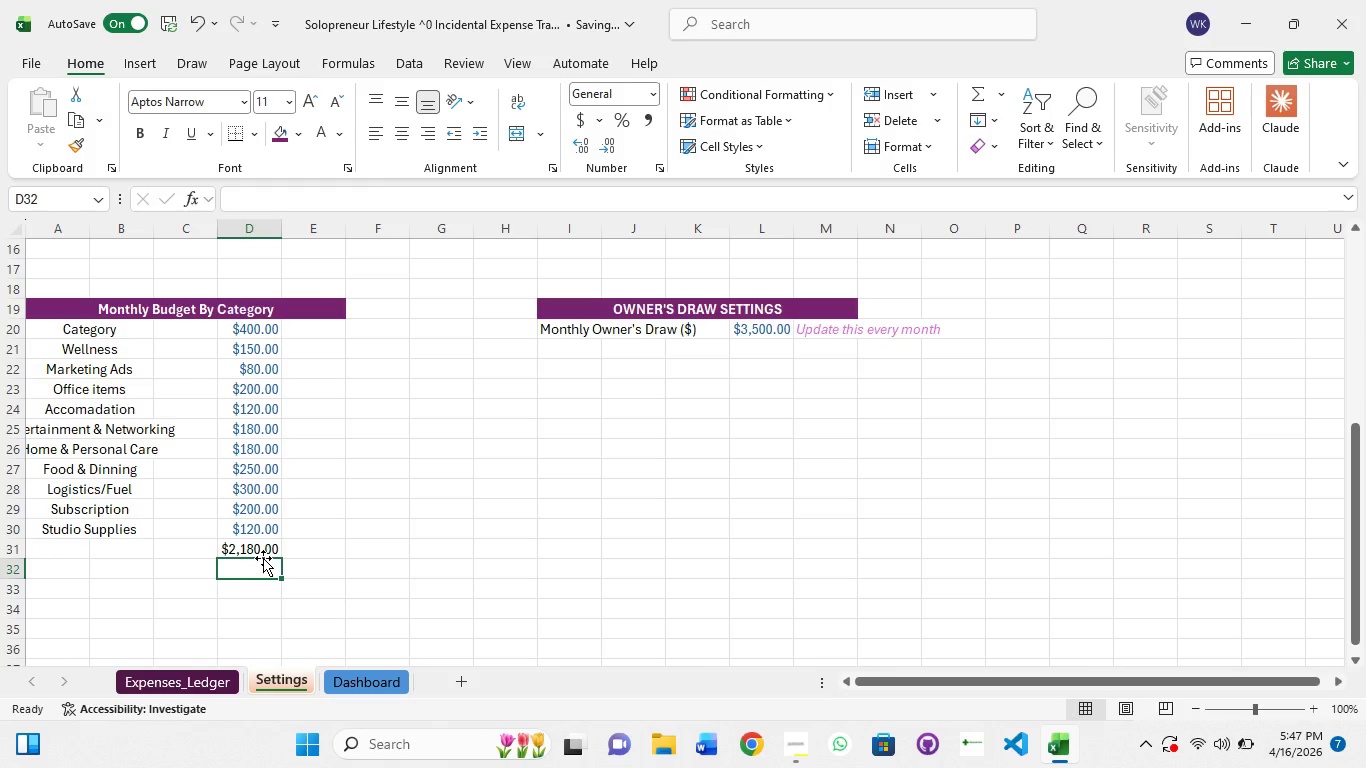 
left_click([262, 552])
 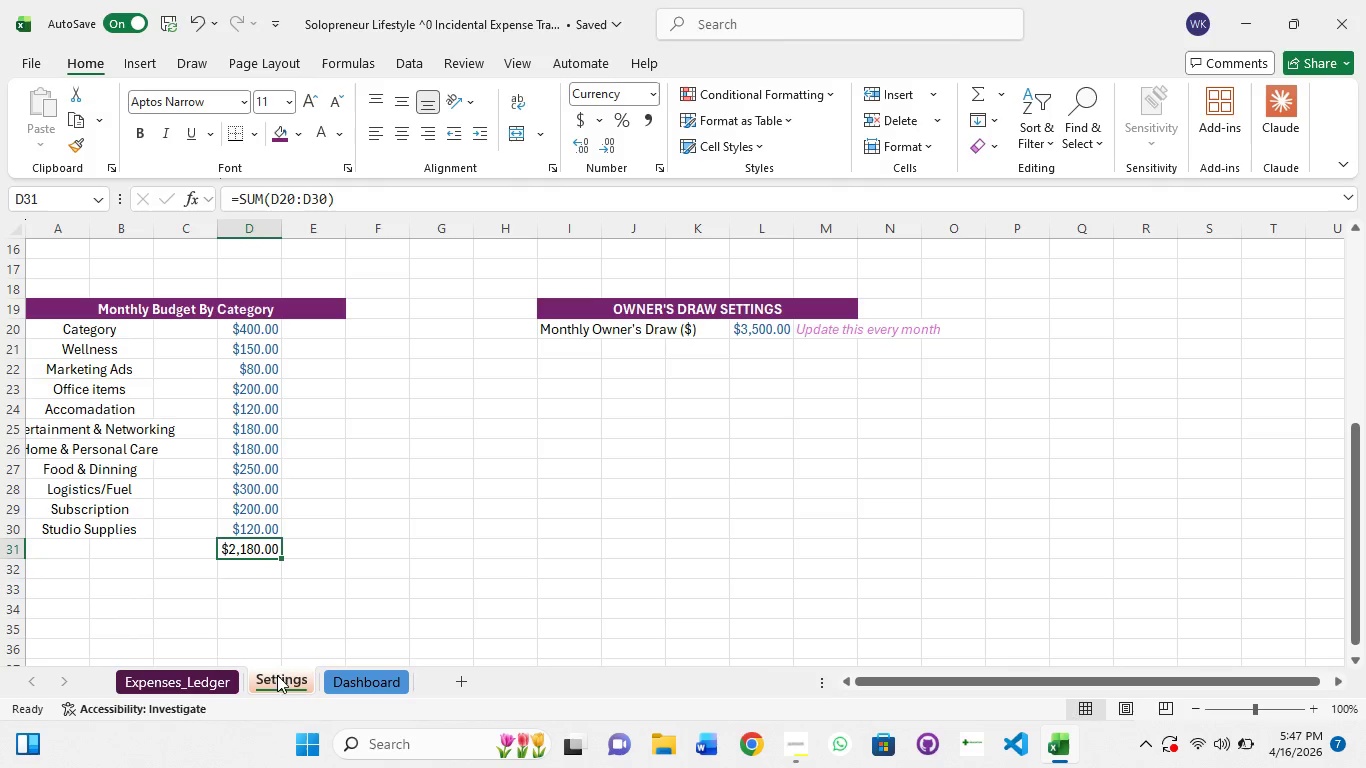 
left_click([277, 668])
 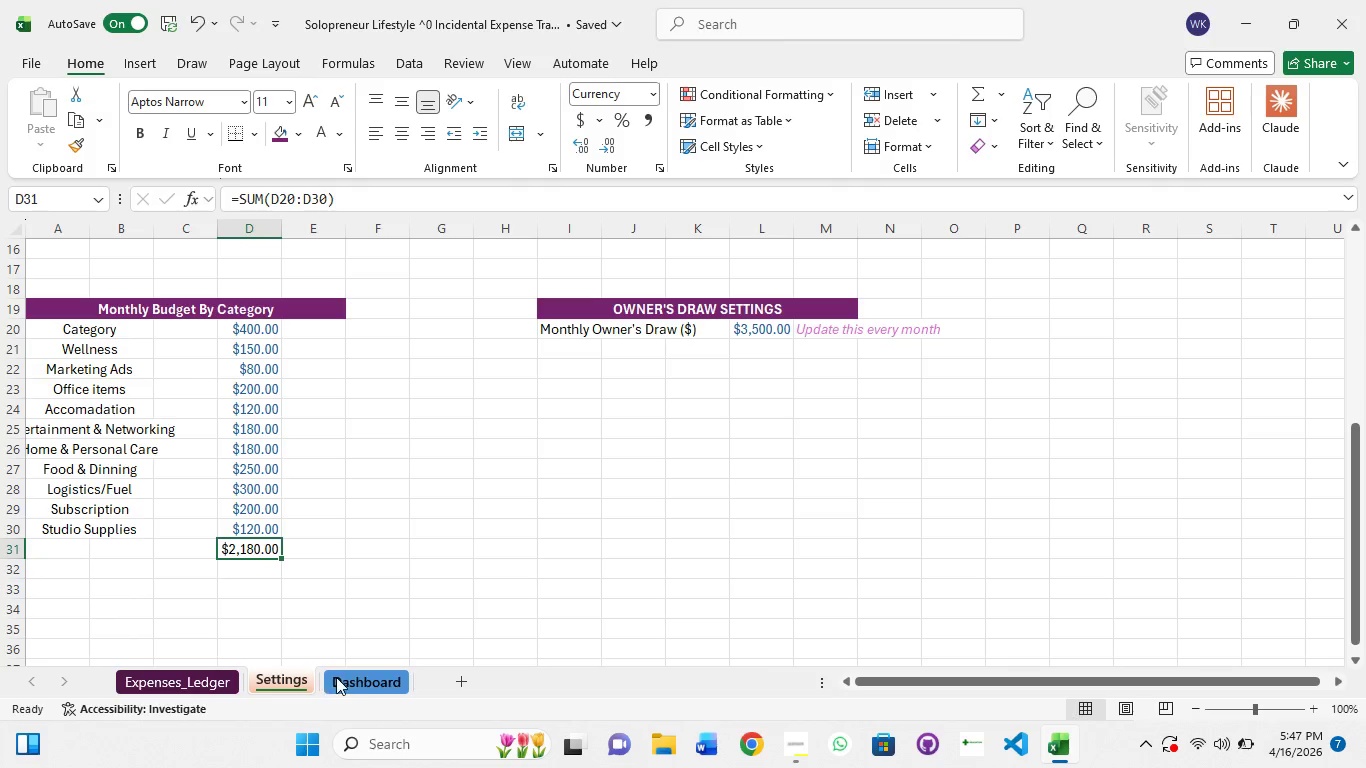 
left_click([336, 677])
 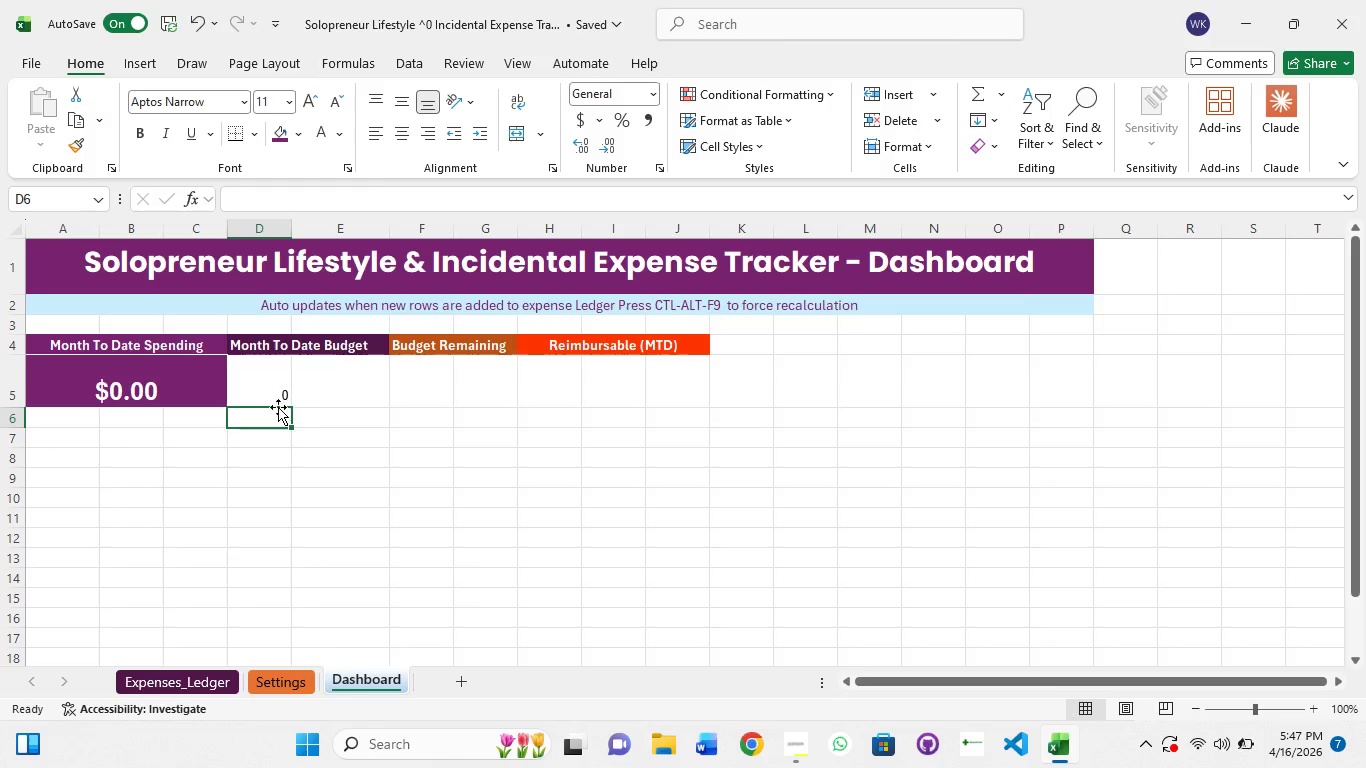 
left_click([277, 402])
 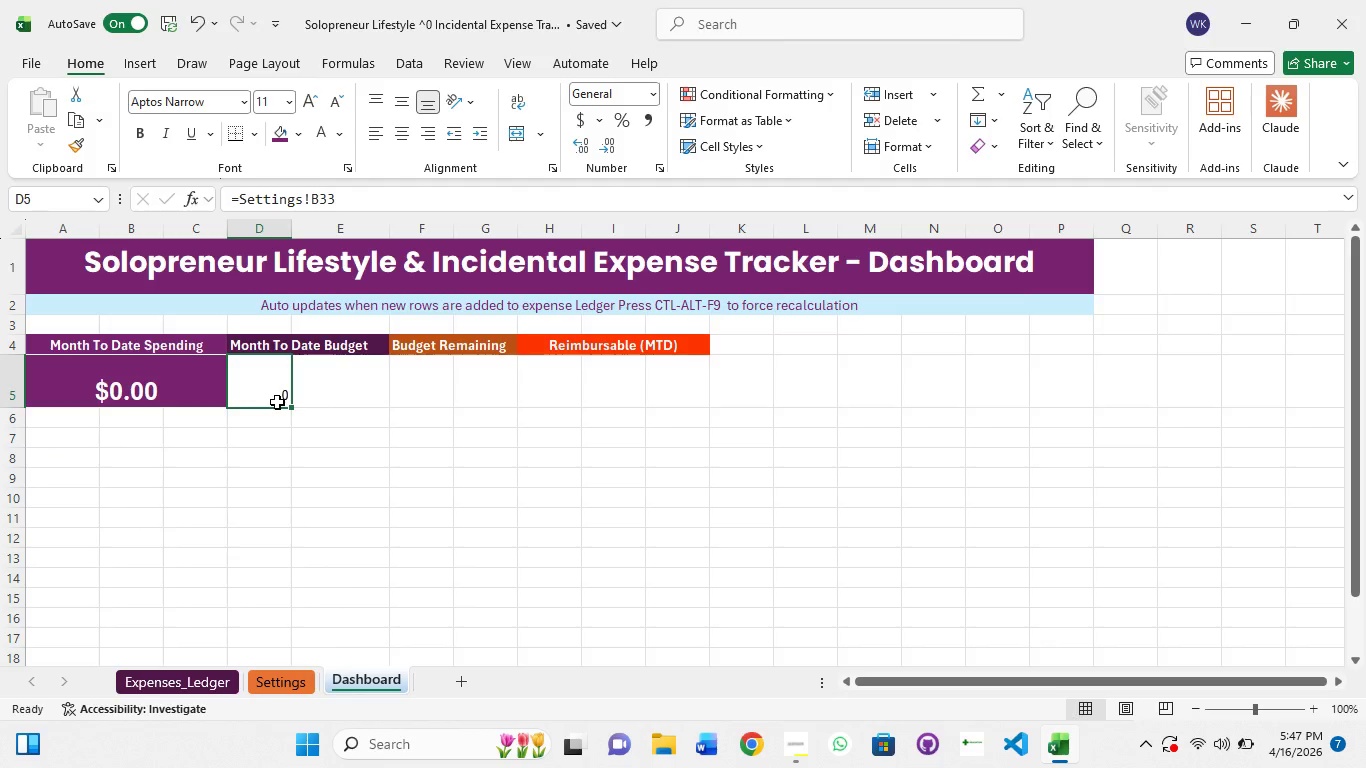 
left_click([277, 402])
 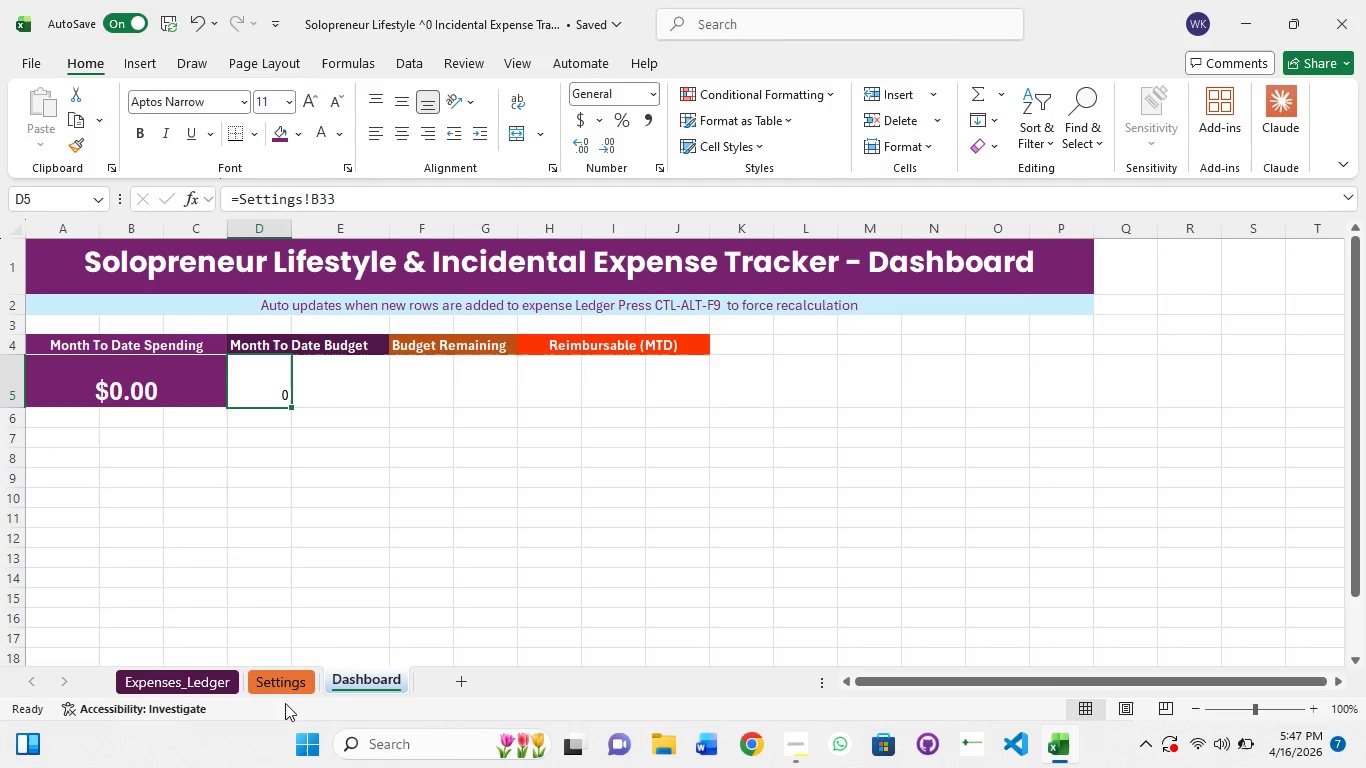 
left_click([285, 682])
 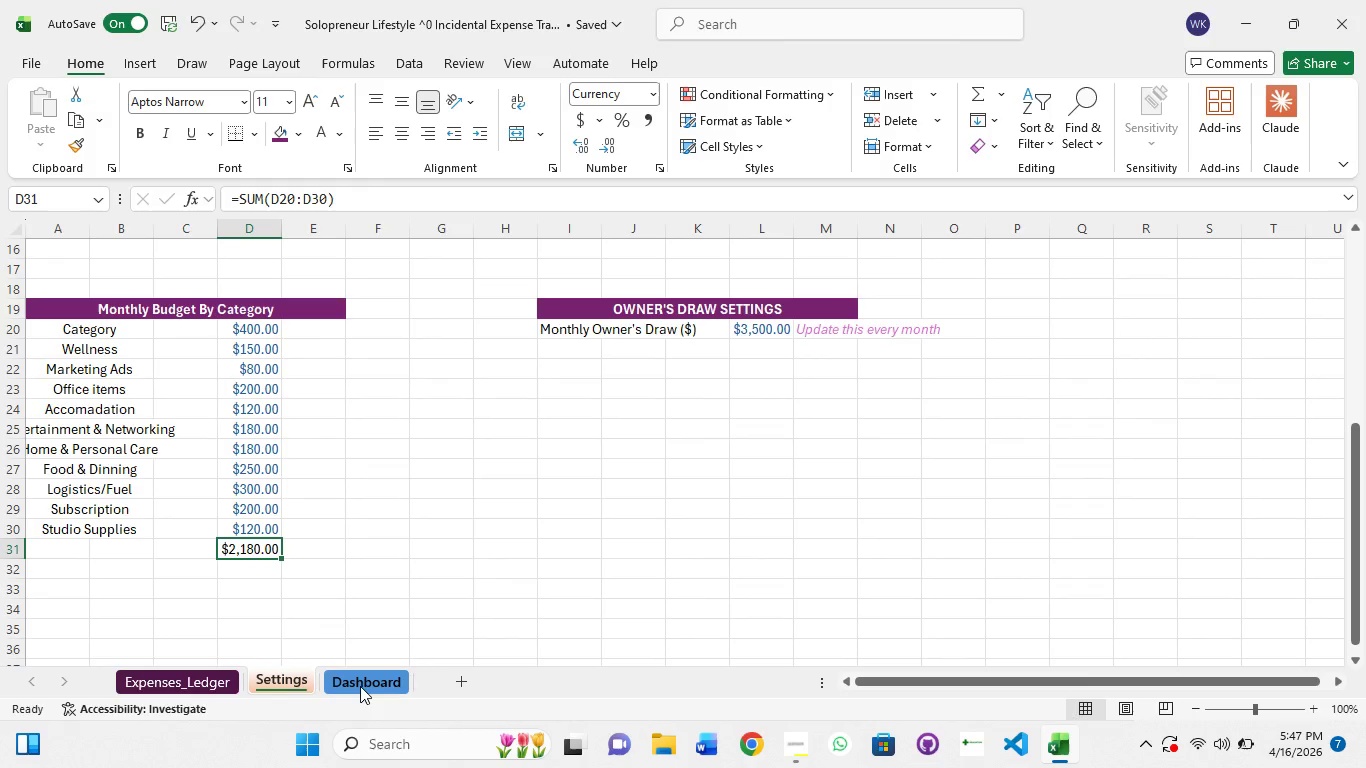 
left_click([360, 676])
 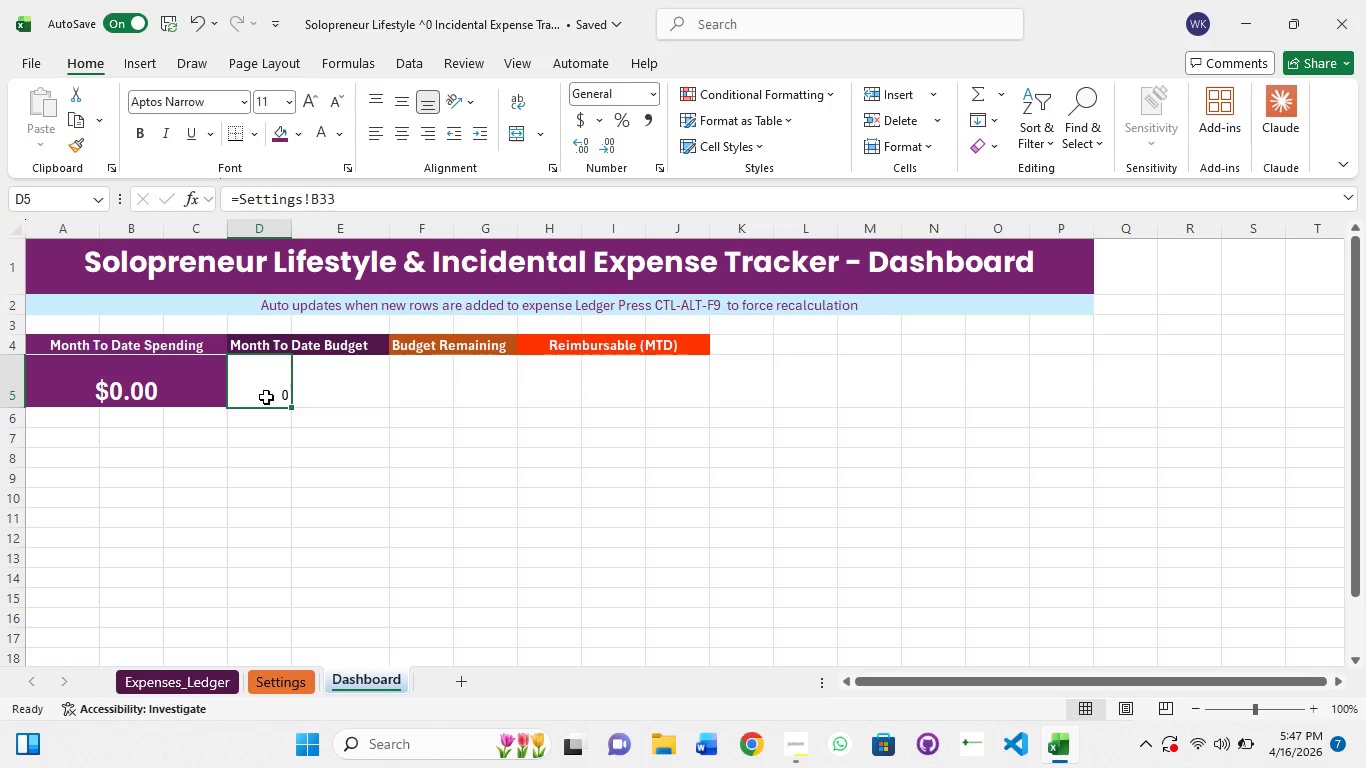 
left_click([266, 397])
 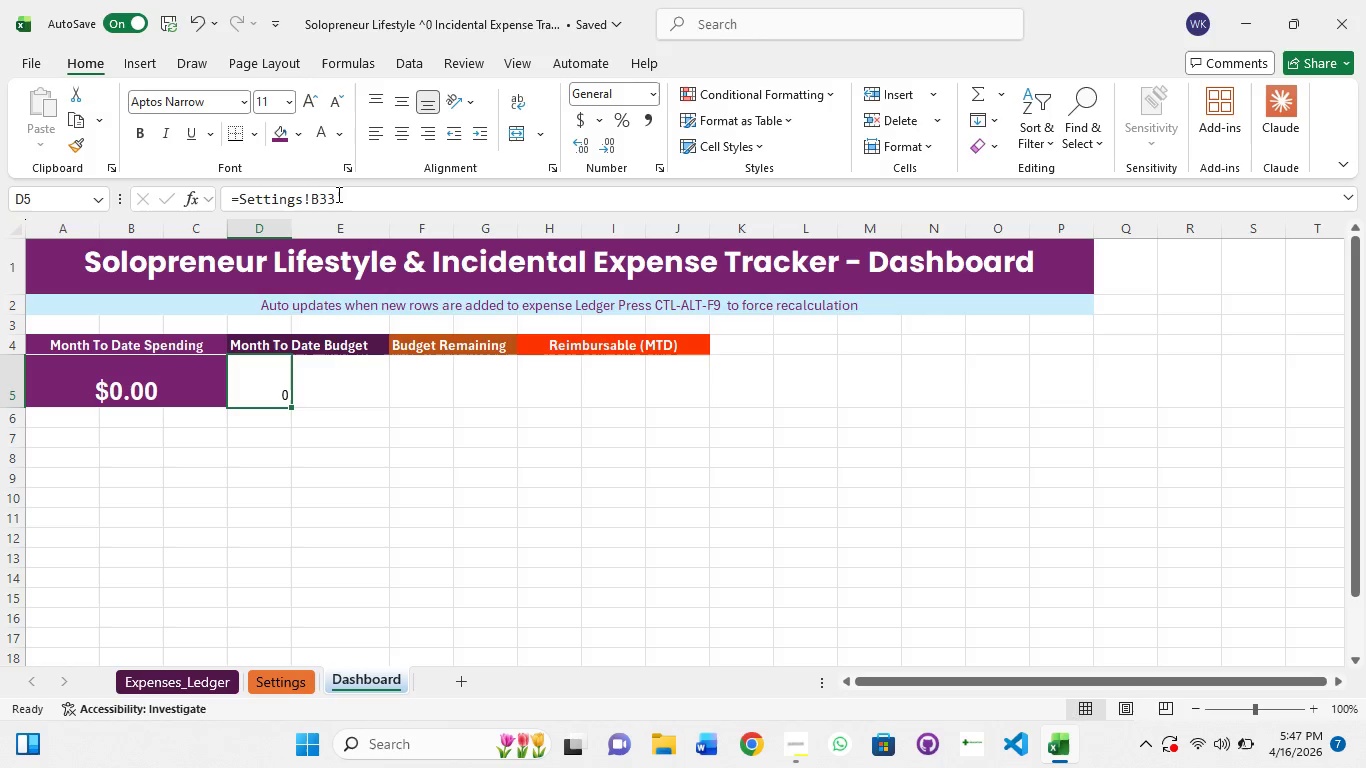 
left_click([339, 194])
 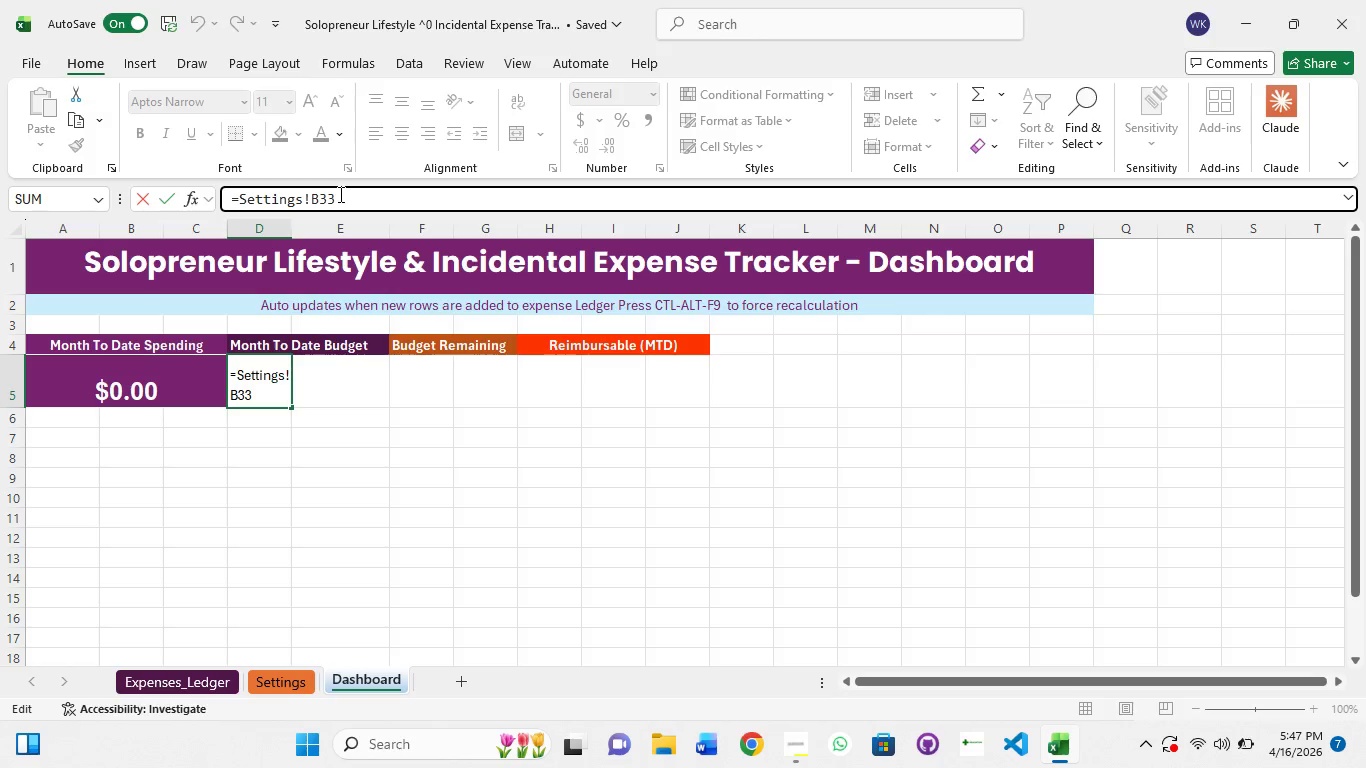 
key(Backspace)
key(Backspace)
key(Backspace)
type(D31)
 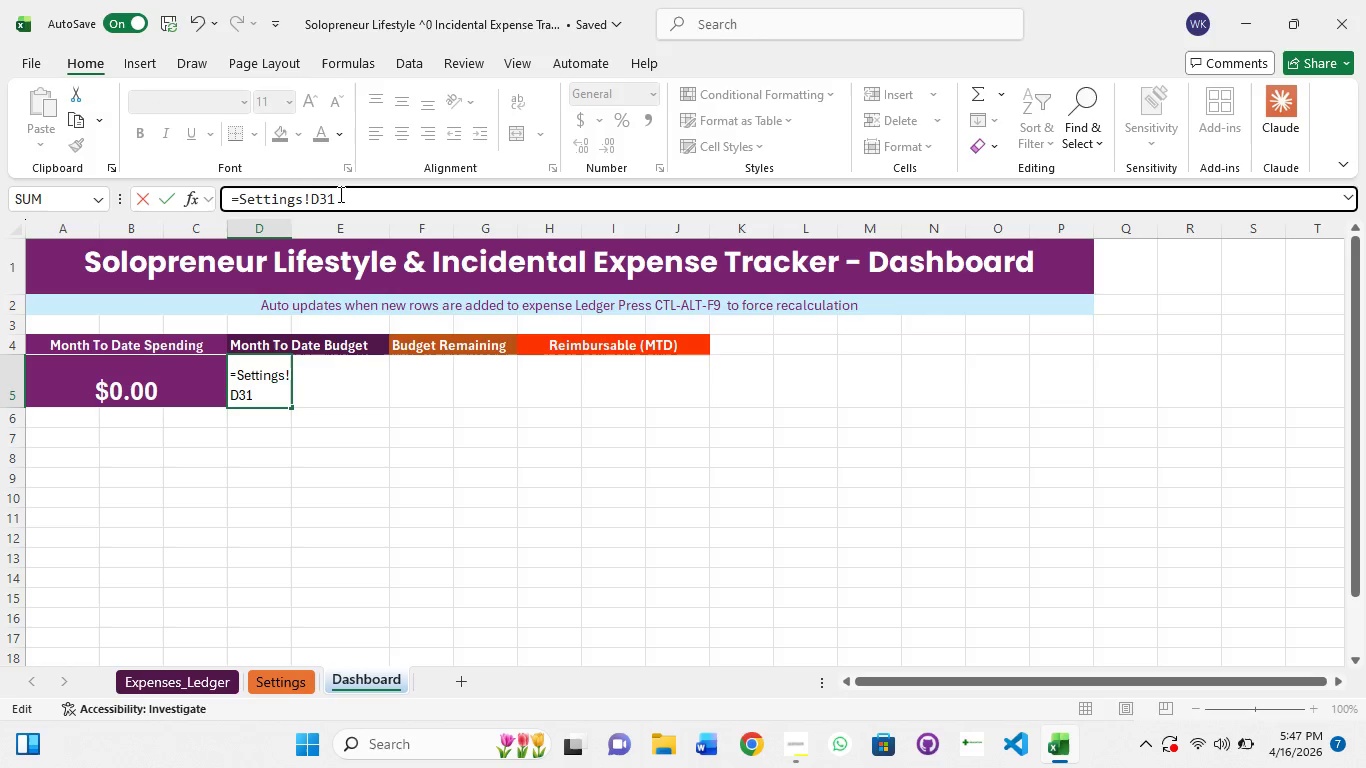 
key(Enter)
 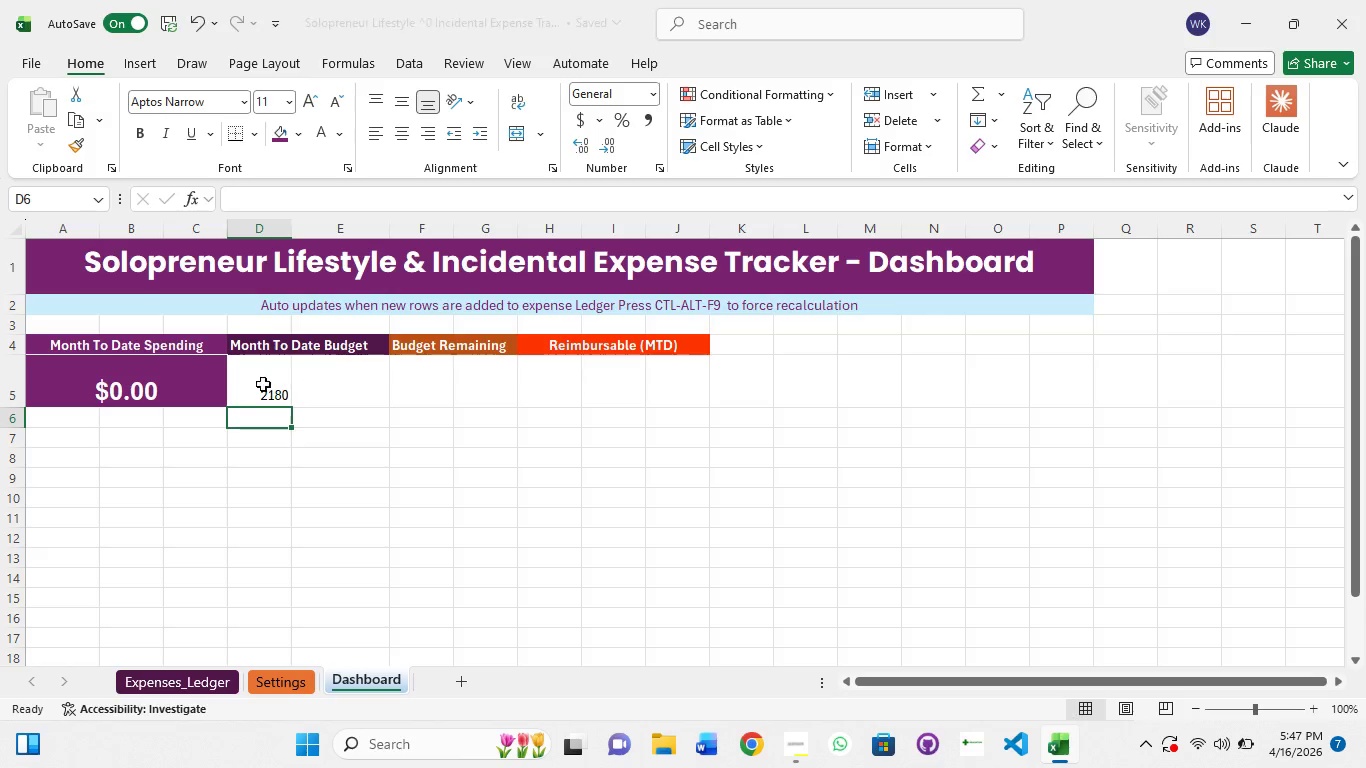 
left_click([243, 392])
 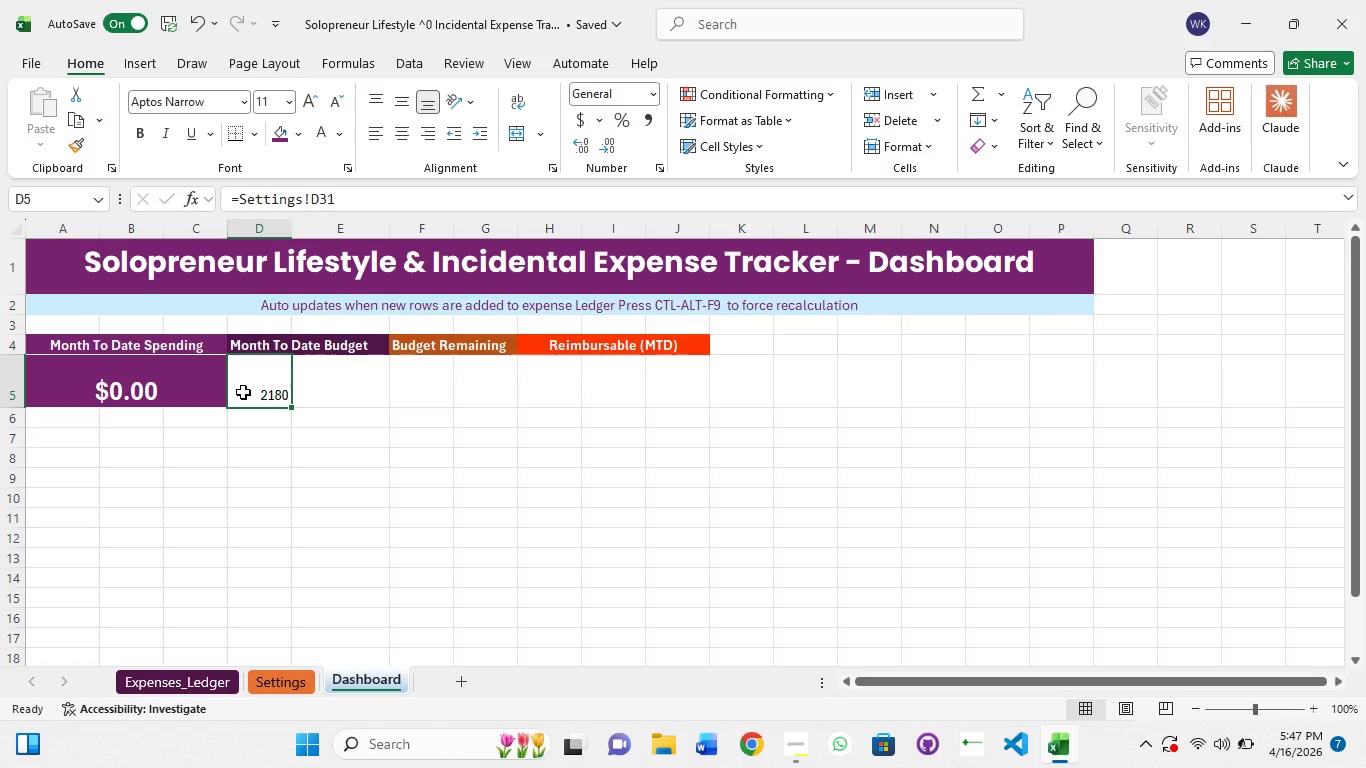 
hold_key(key=ShiftLeft, duration=1.11)
left_click([323, 383])
 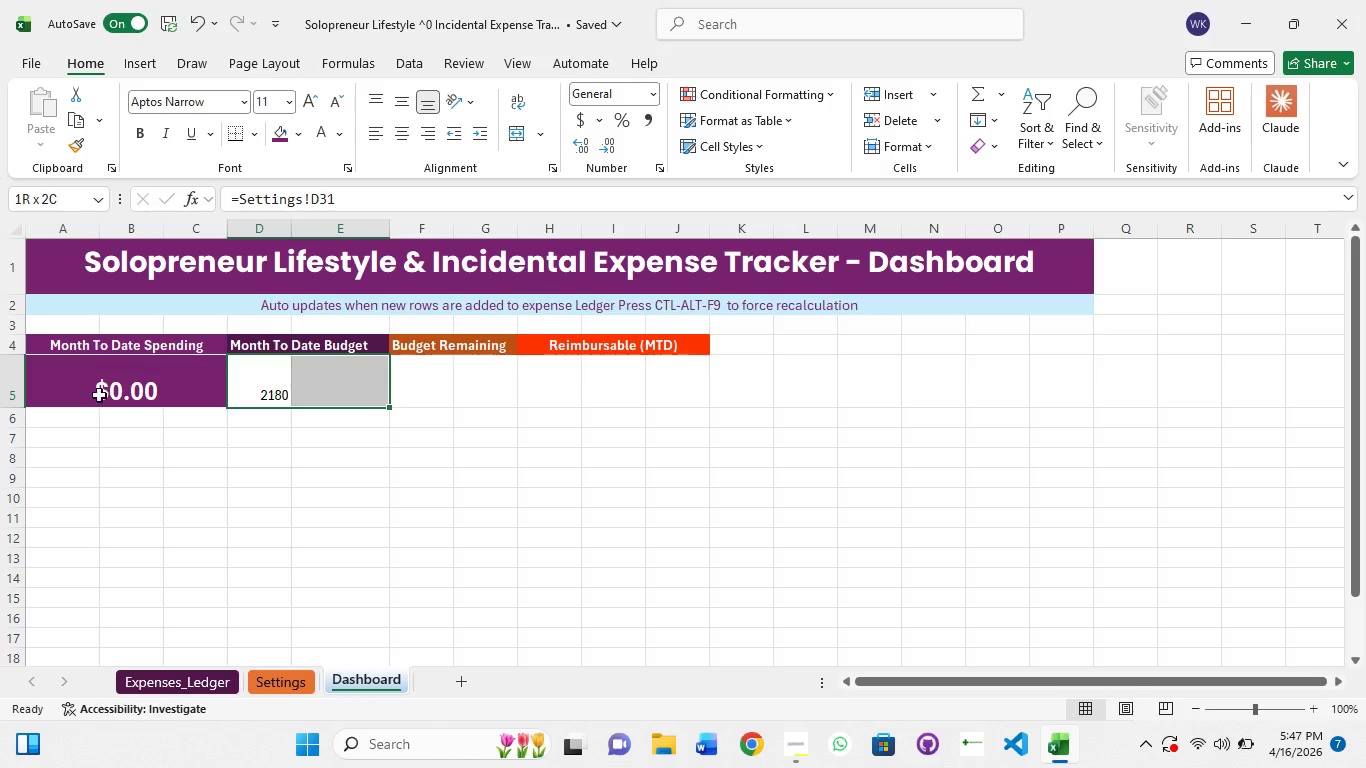 
left_click([60, 390])
 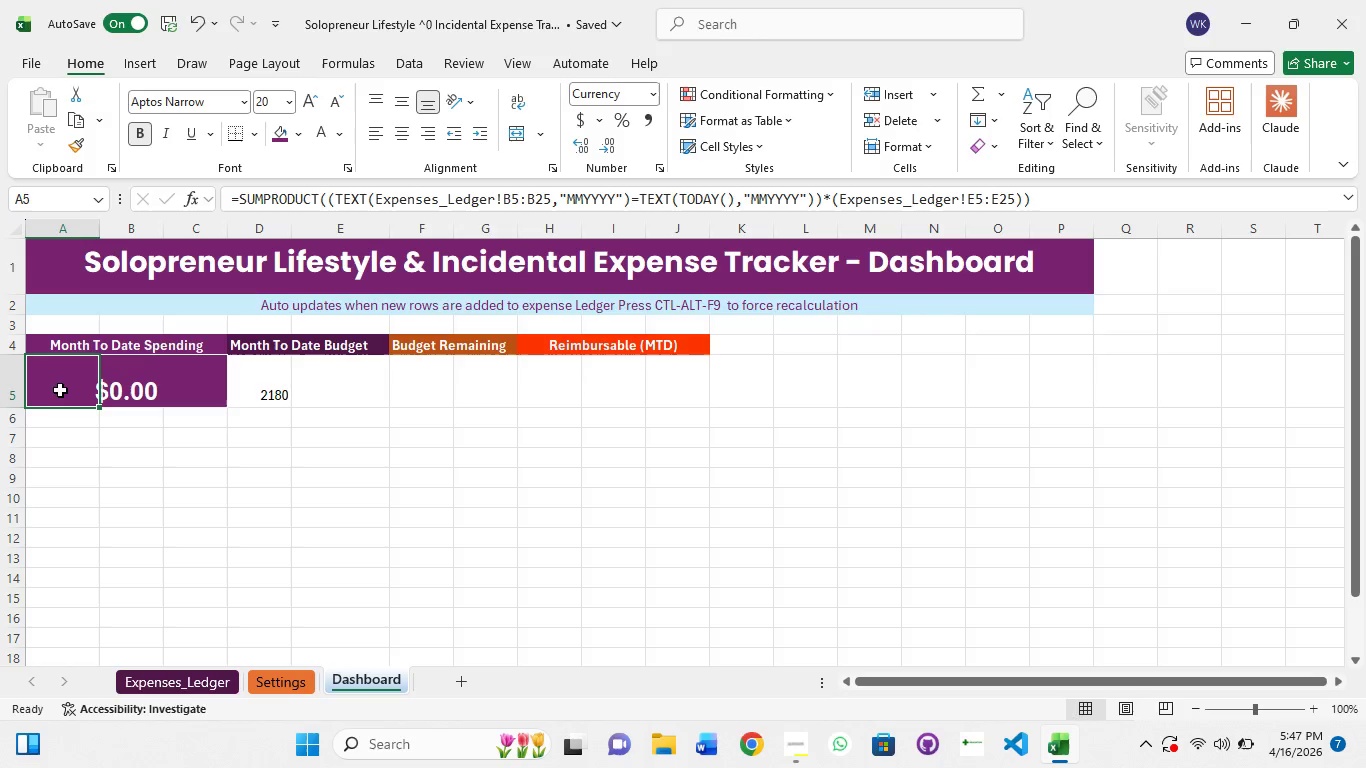 
hold_key(key=ShiftLeft, duration=1.5)
left_click([134, 380])
 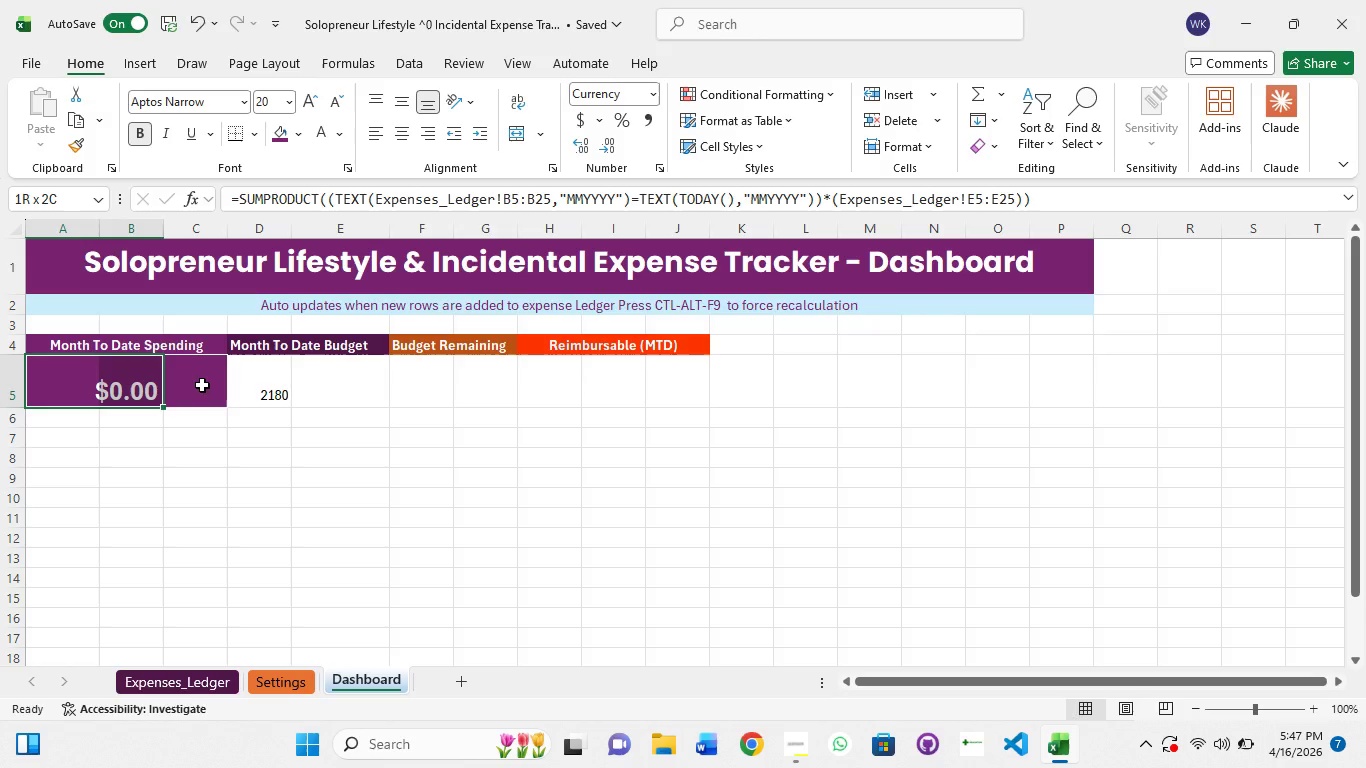 
hold_key(key=ShiftLeft, duration=0.95)
left_click([202, 385])
 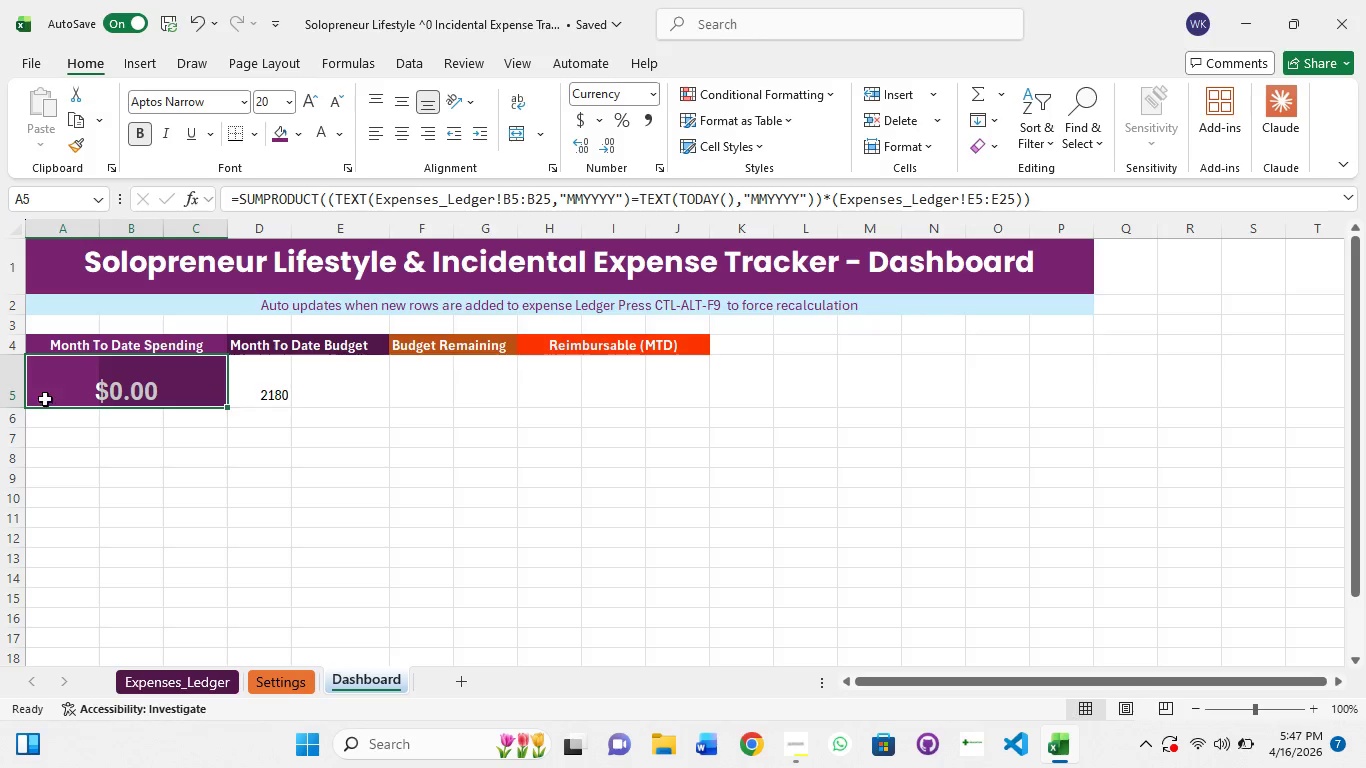 
left_click([45, 401])
 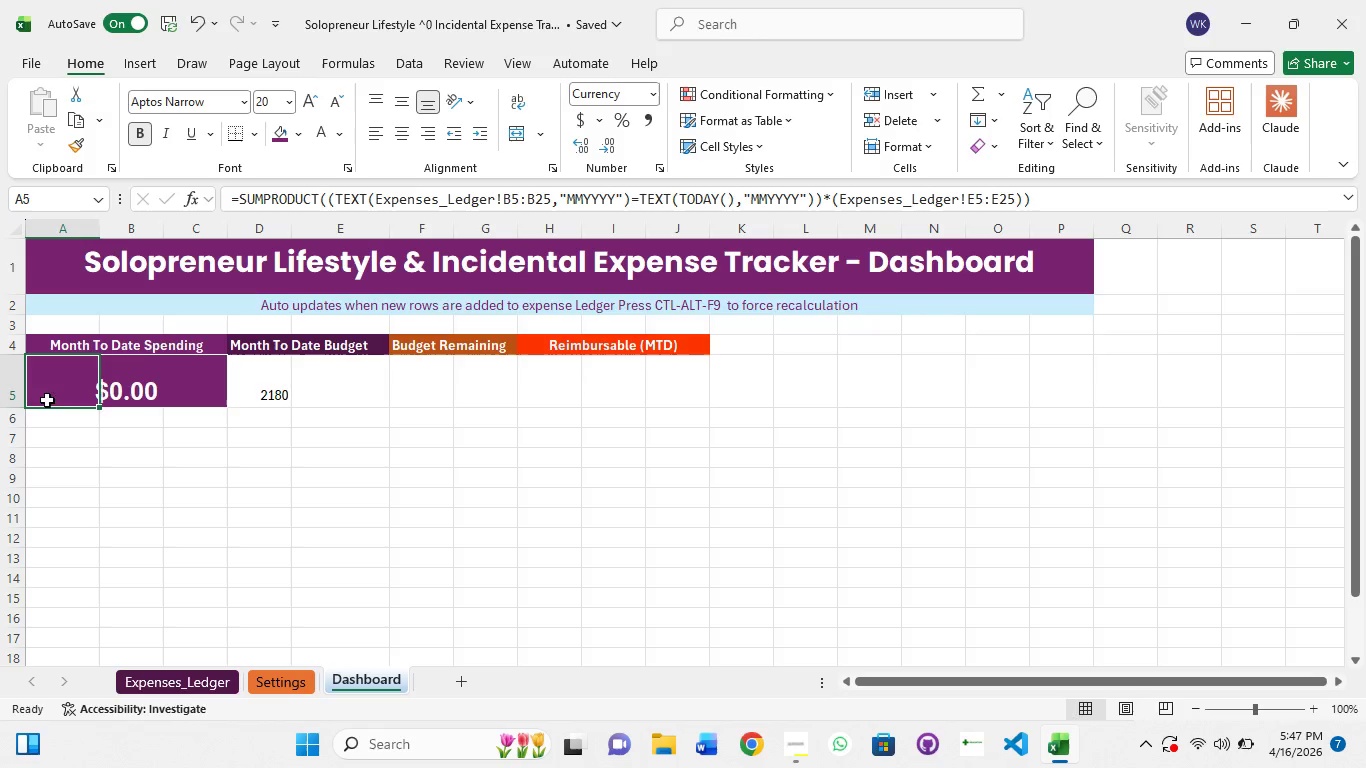 
hold_key(key=ShiftLeft, duration=0.83)
left_click([134, 387])
 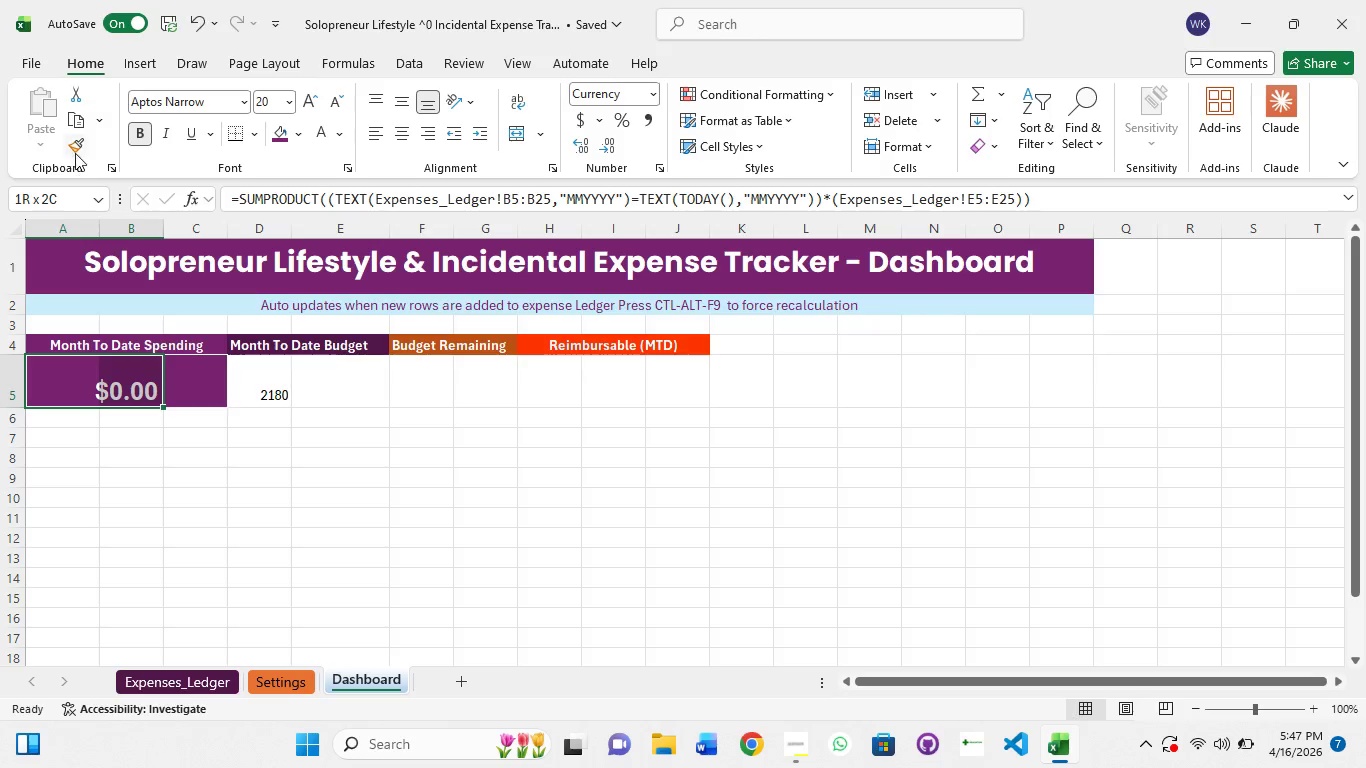 
left_click([75, 151])
 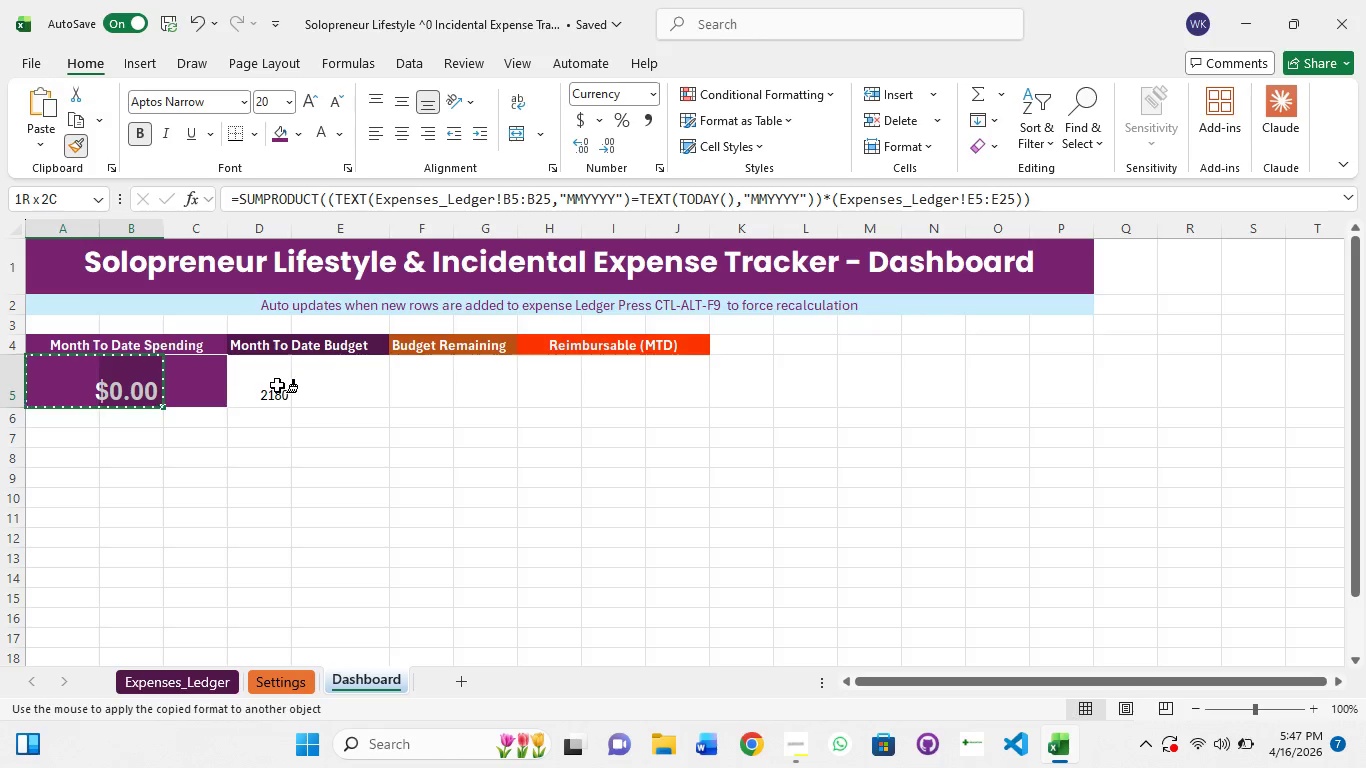 
left_click([267, 385])
 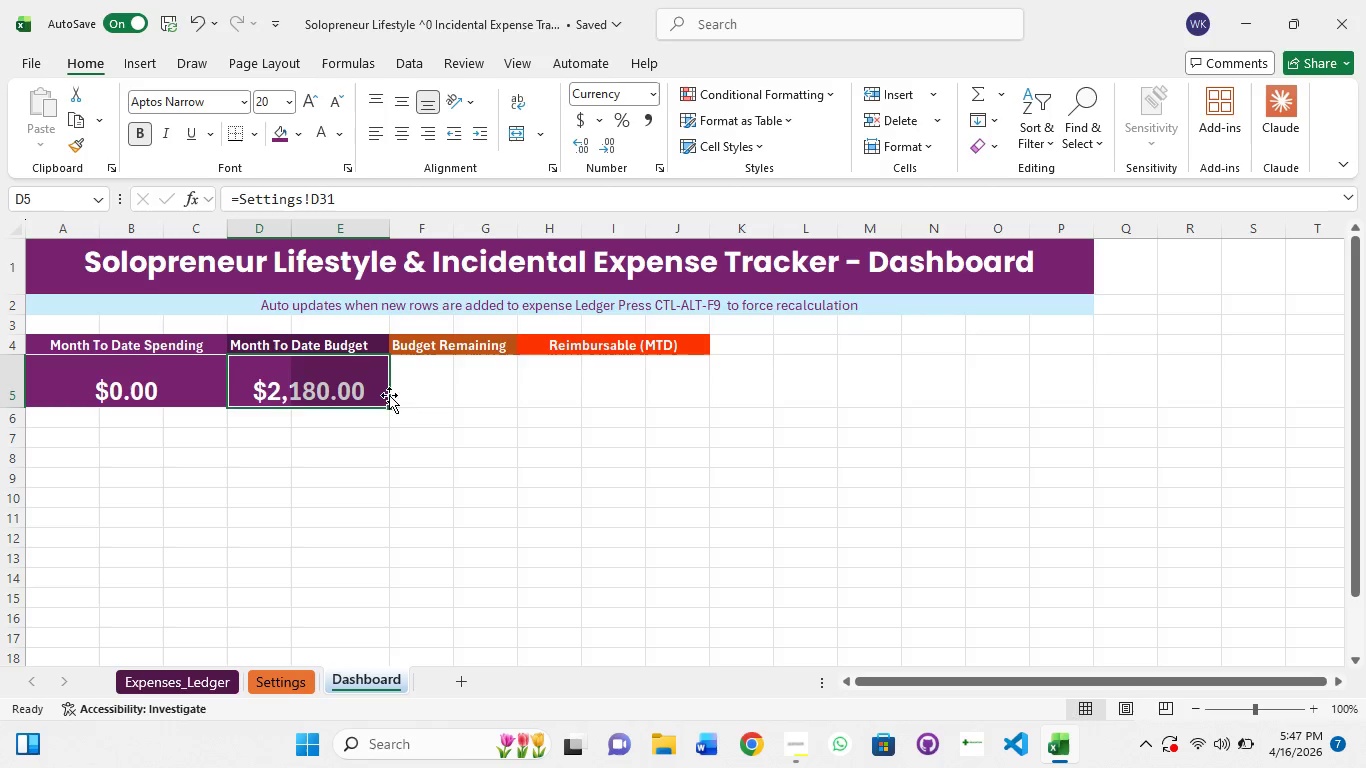 
left_click([408, 393])
 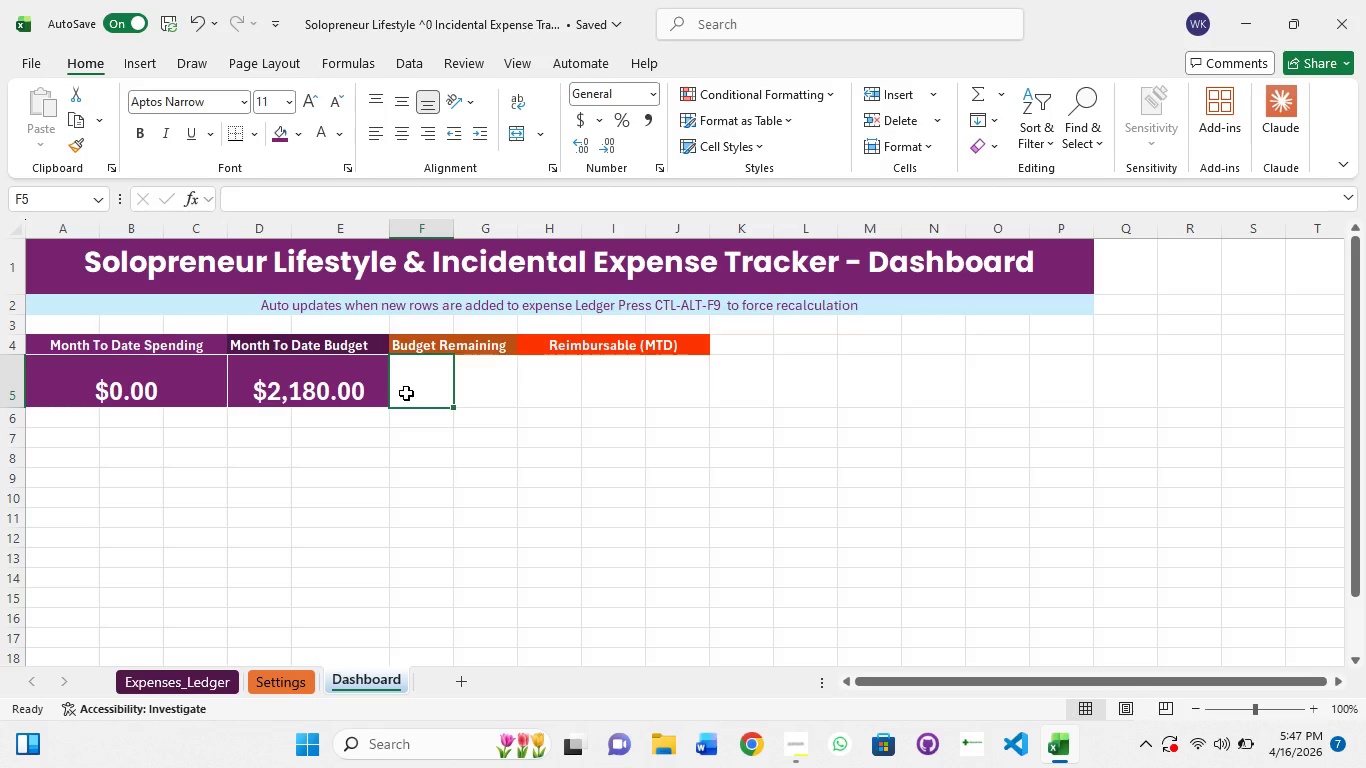 
wait(14.12)
 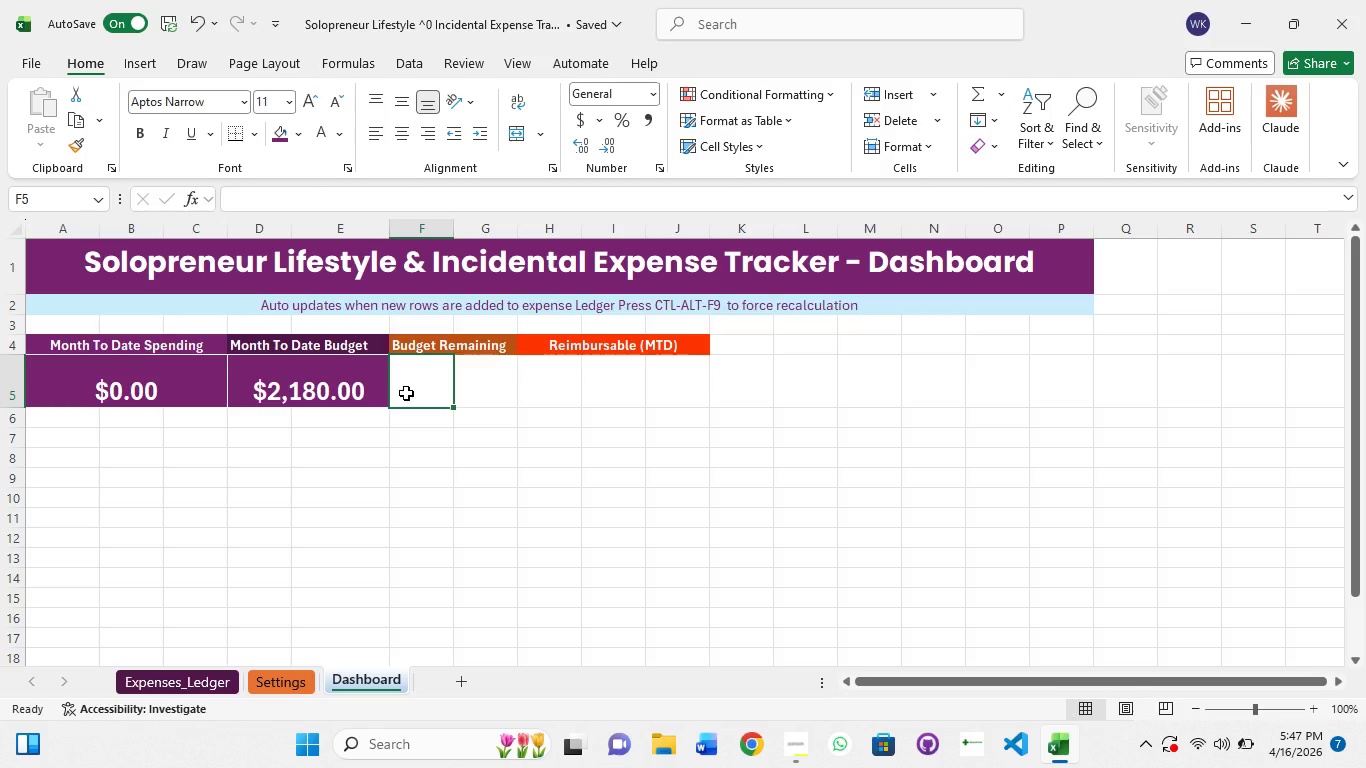 
left_click([267, 197])
 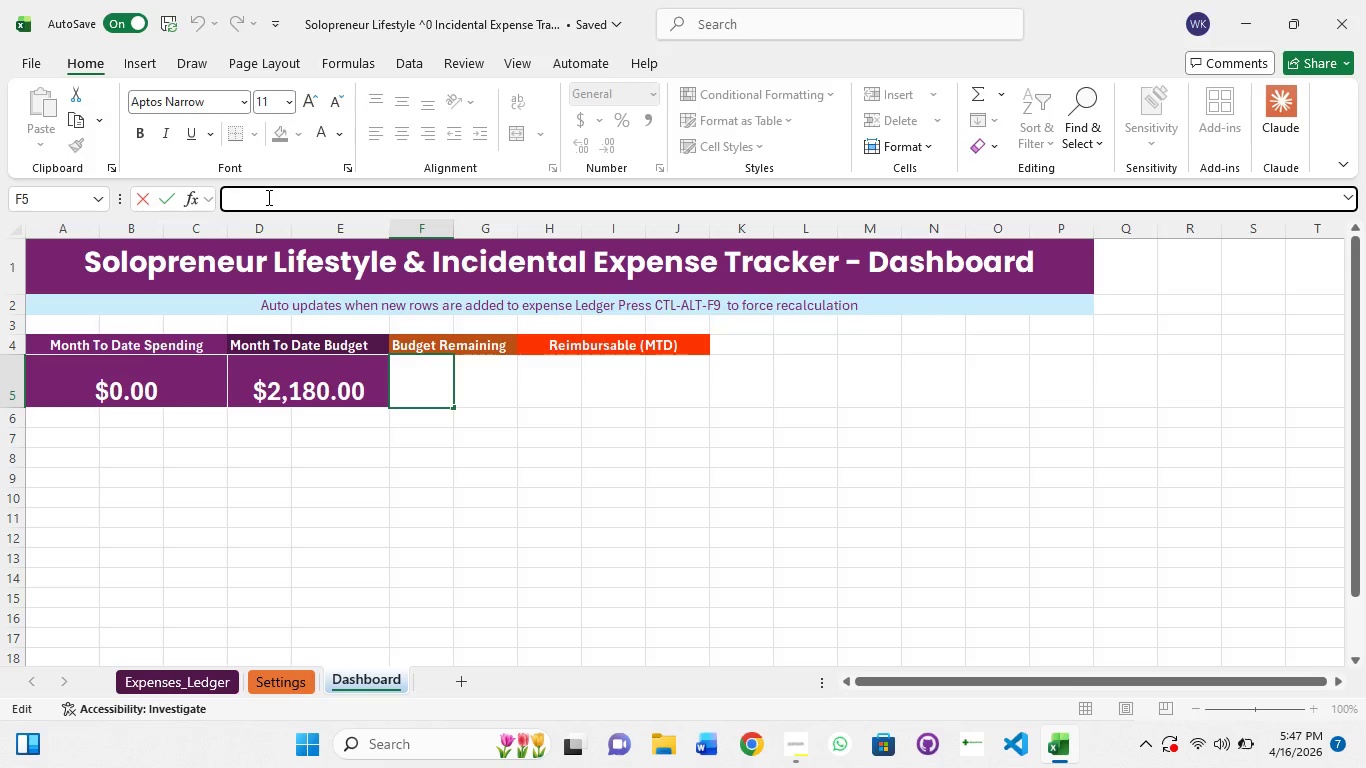 
type(=Settings!)
 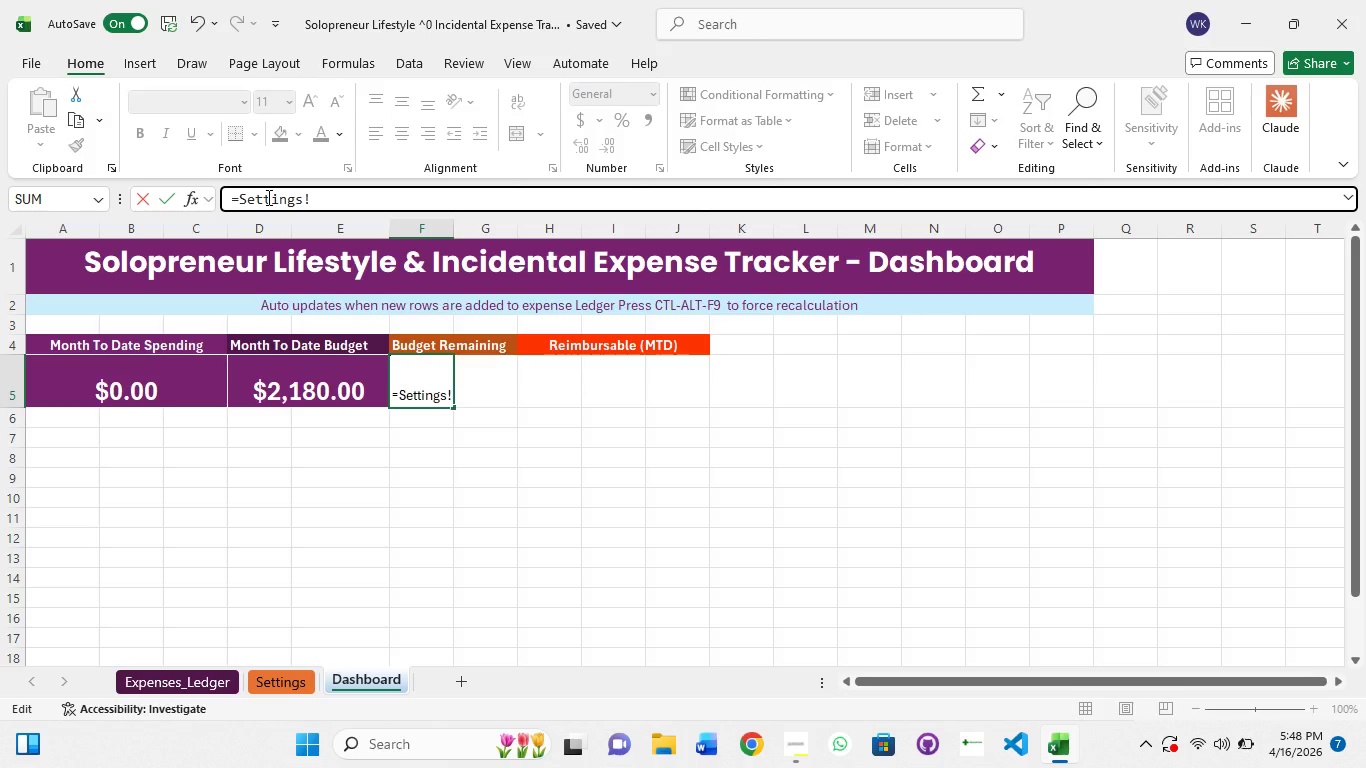 
key(Shift+D)
 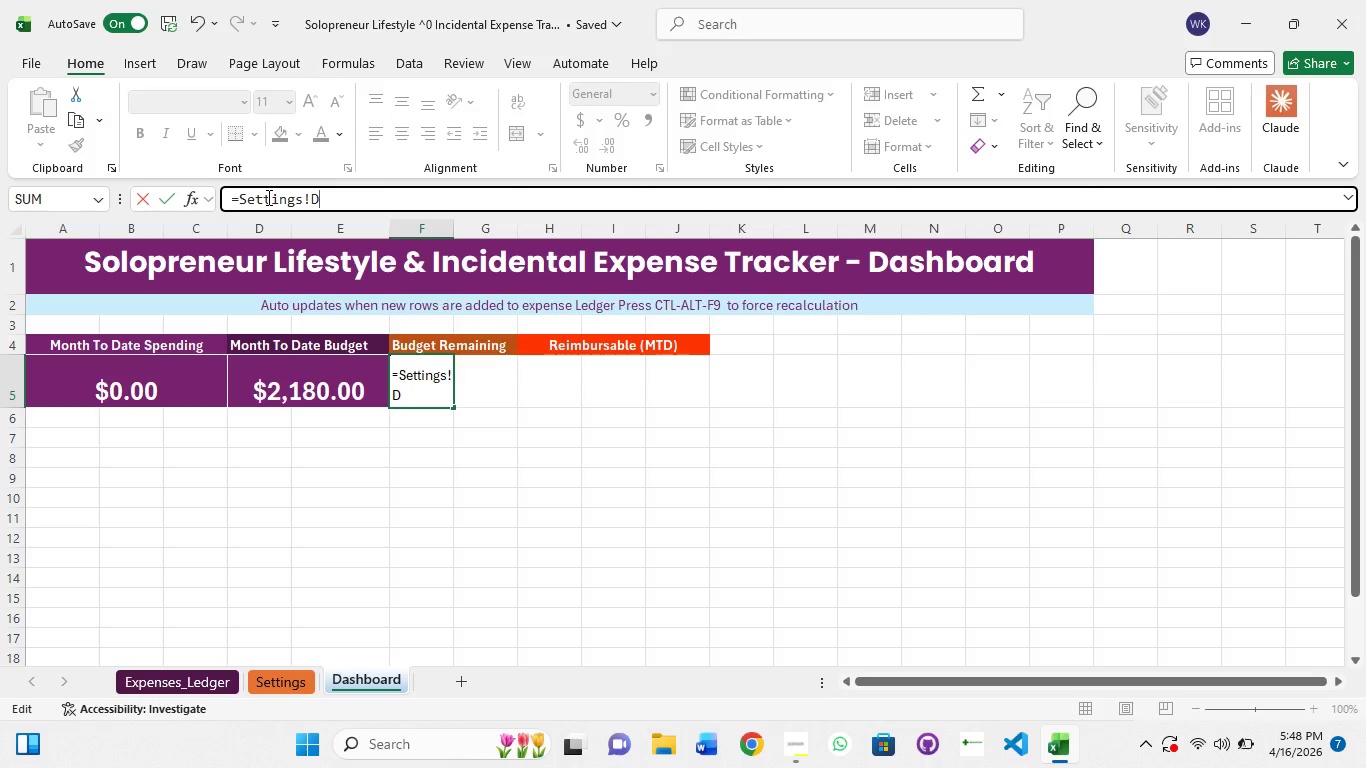 
hold_key(key=ShiftRight, duration=0.39)
 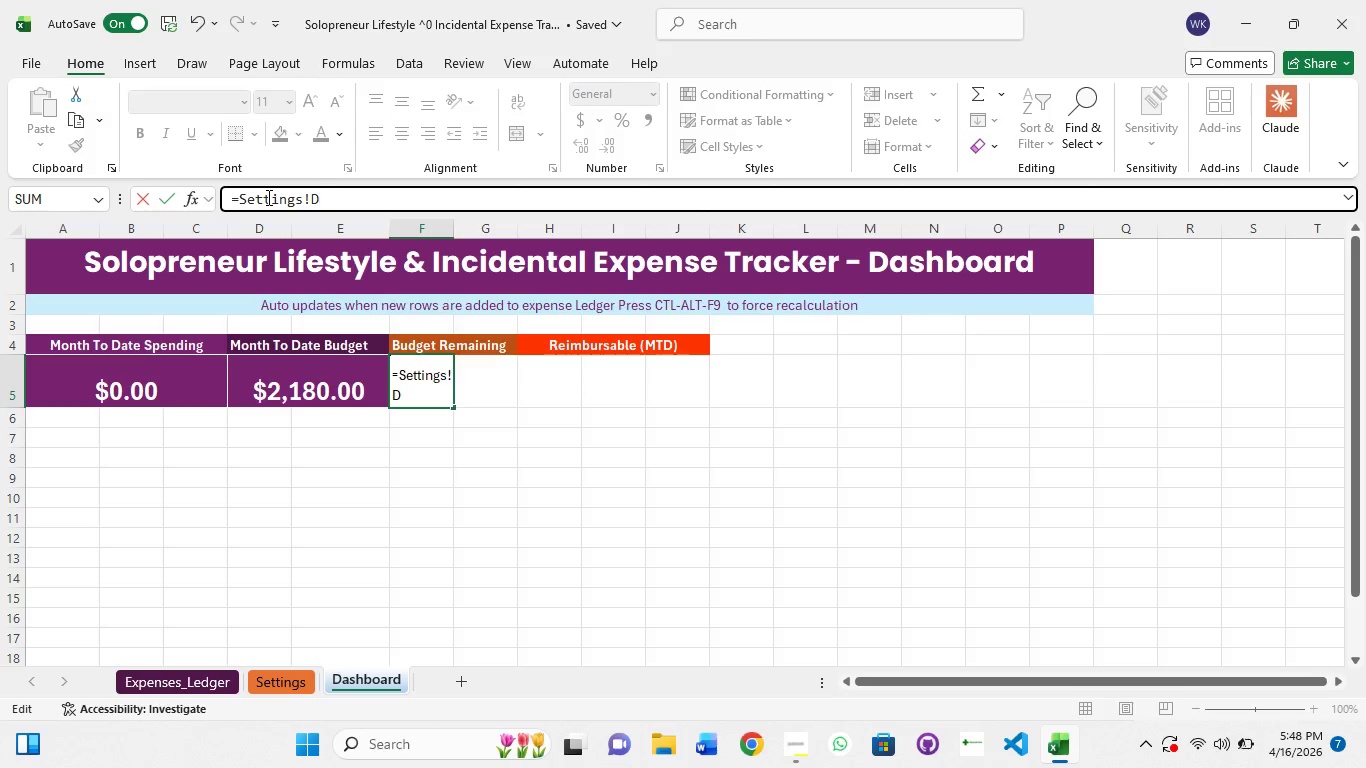 
type(31)
key(Backspace)
key(Backspace)
 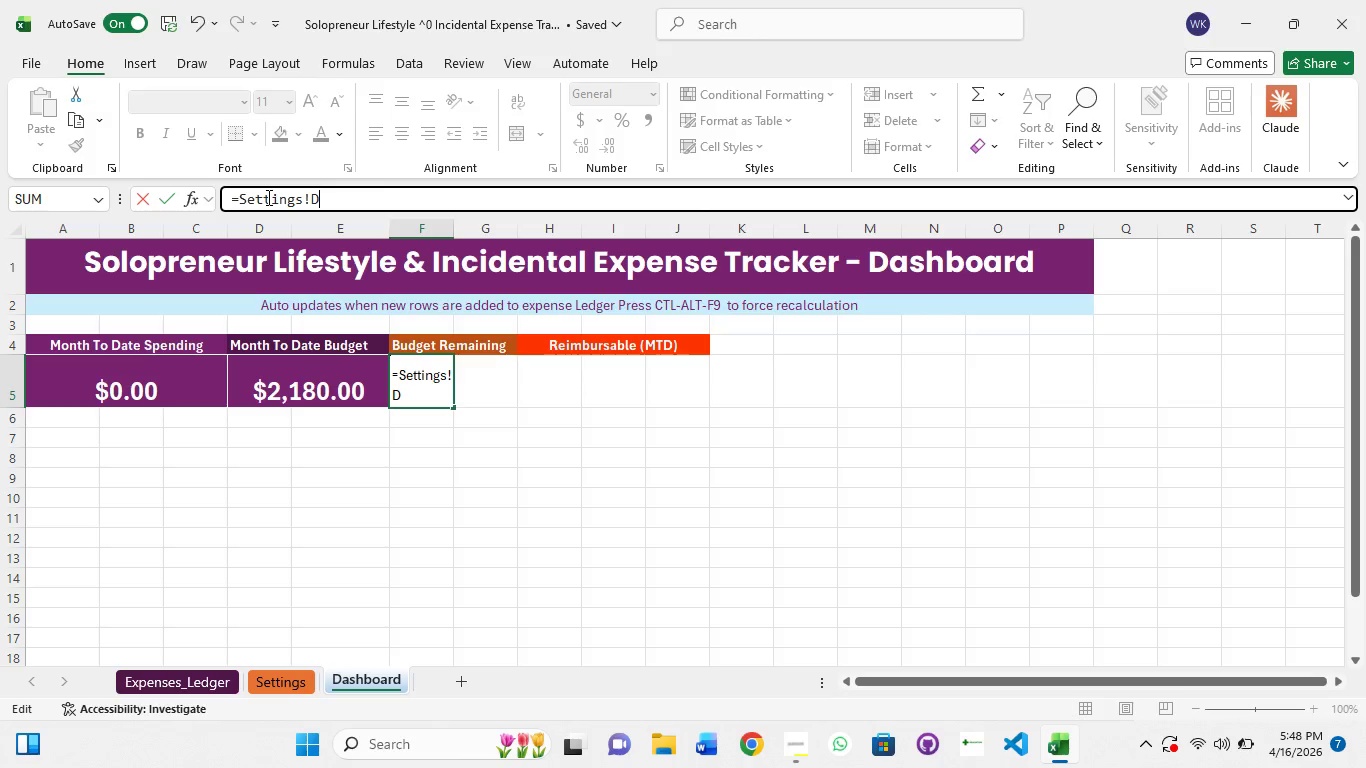 
type(31)
 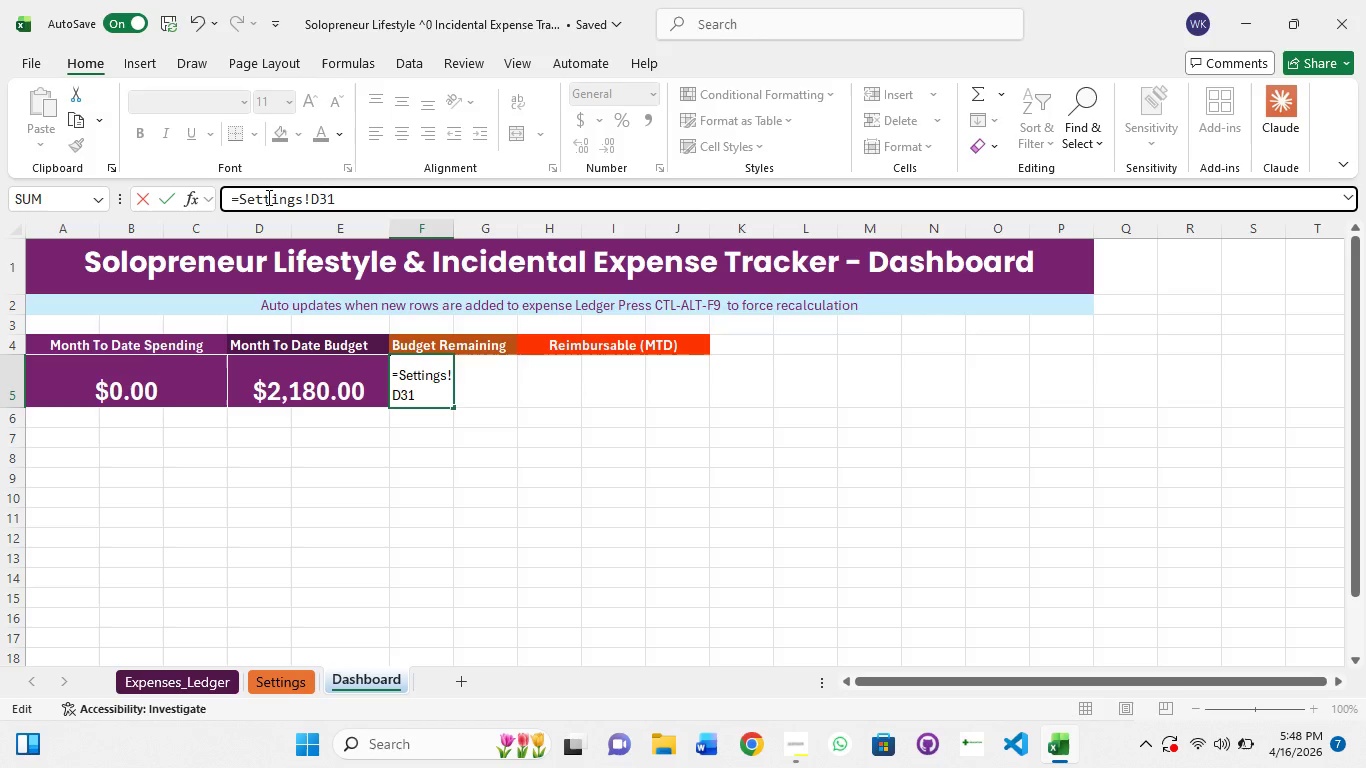 
type(-SUMPR)
key(Tab)
 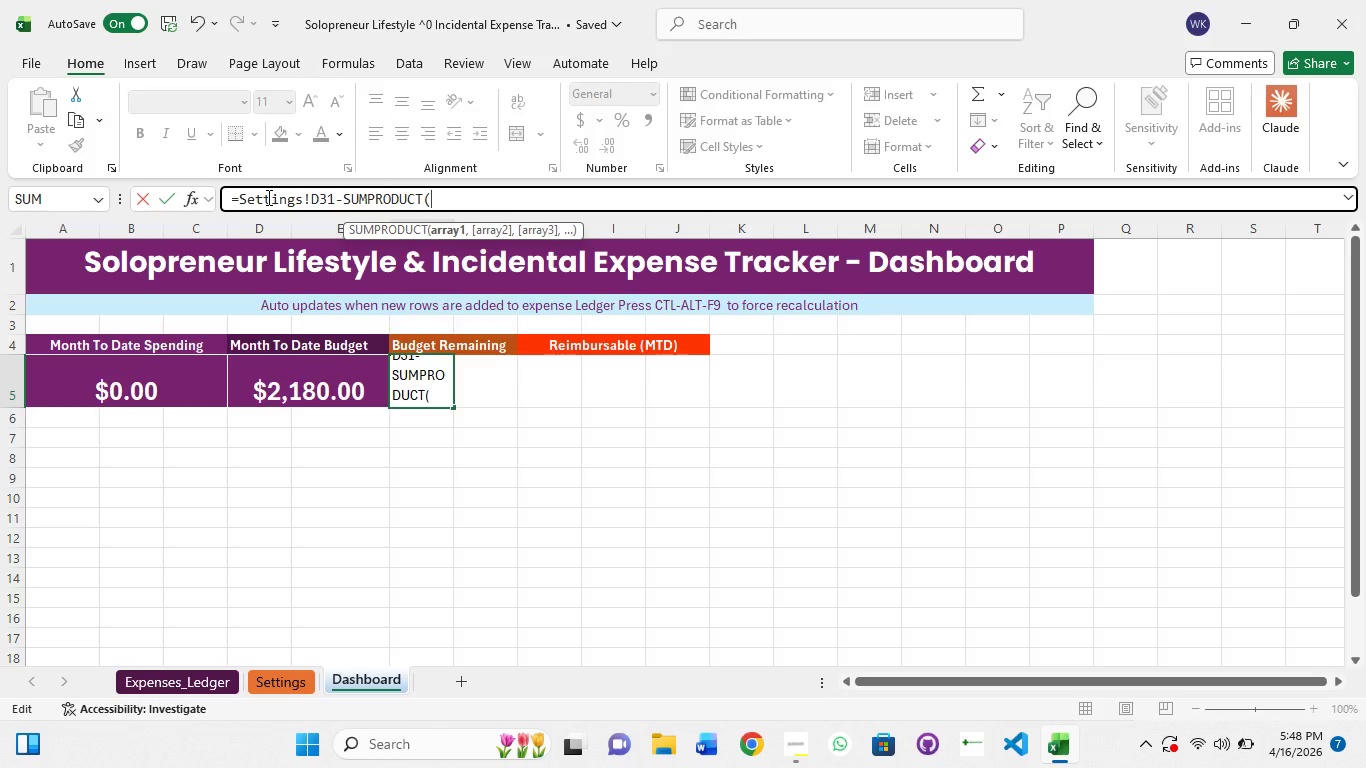 
type((TEXT)
 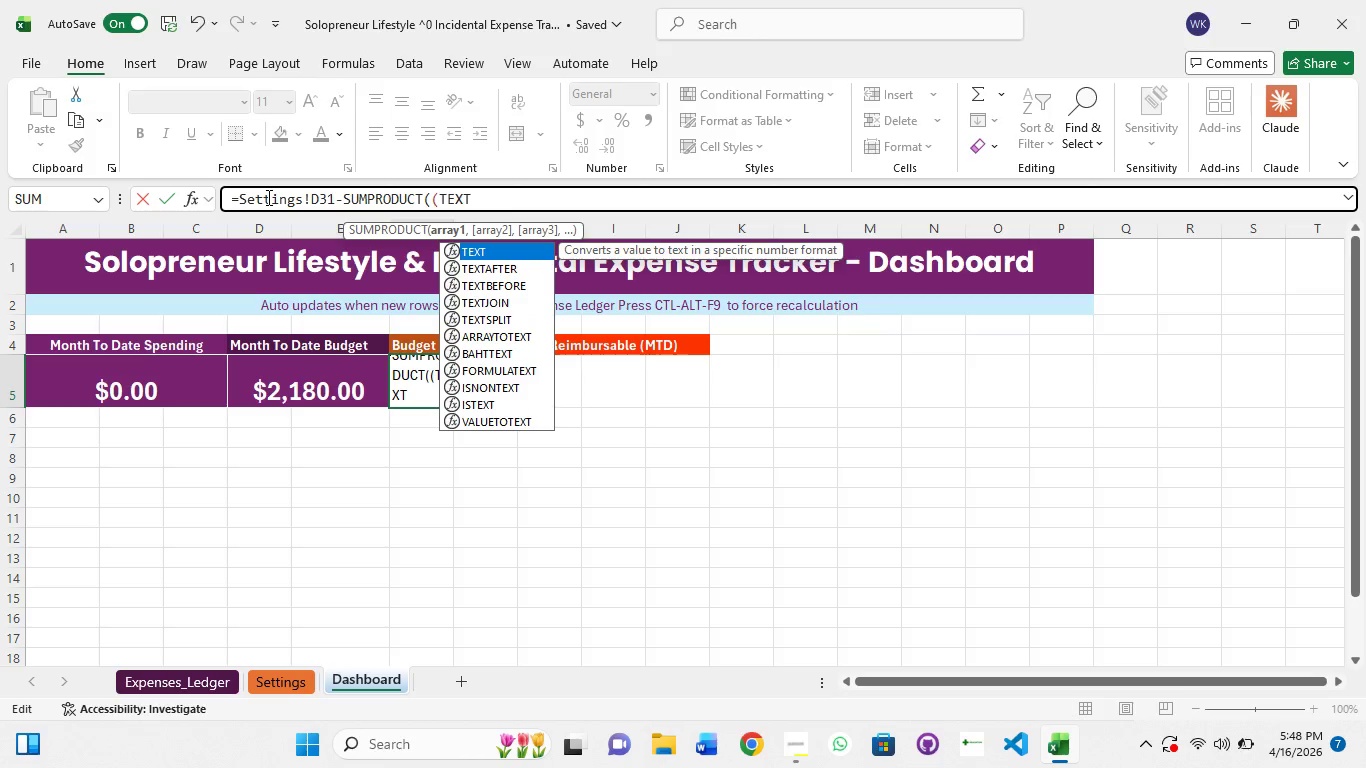 
hold_key(key=ShiftRight, duration=1.5)
 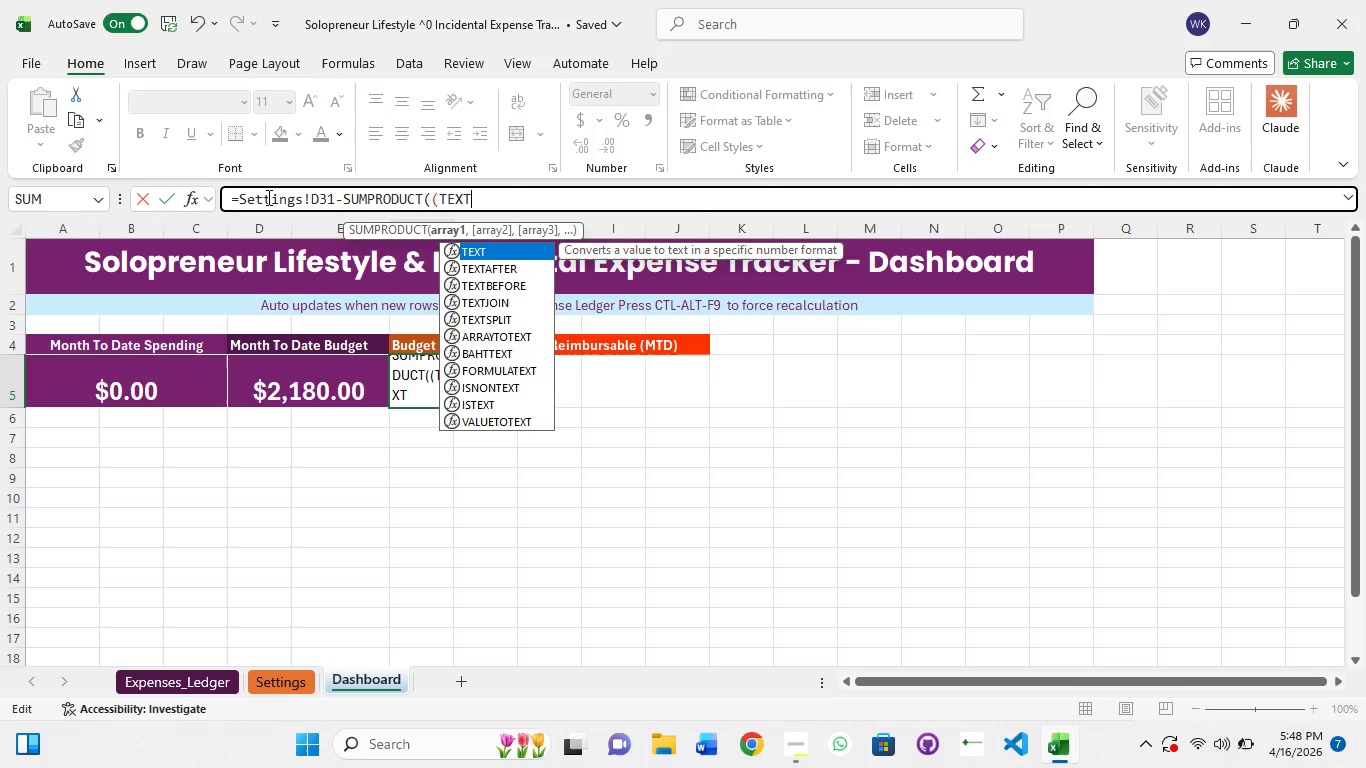 
key(Shift+ShiftRight)
 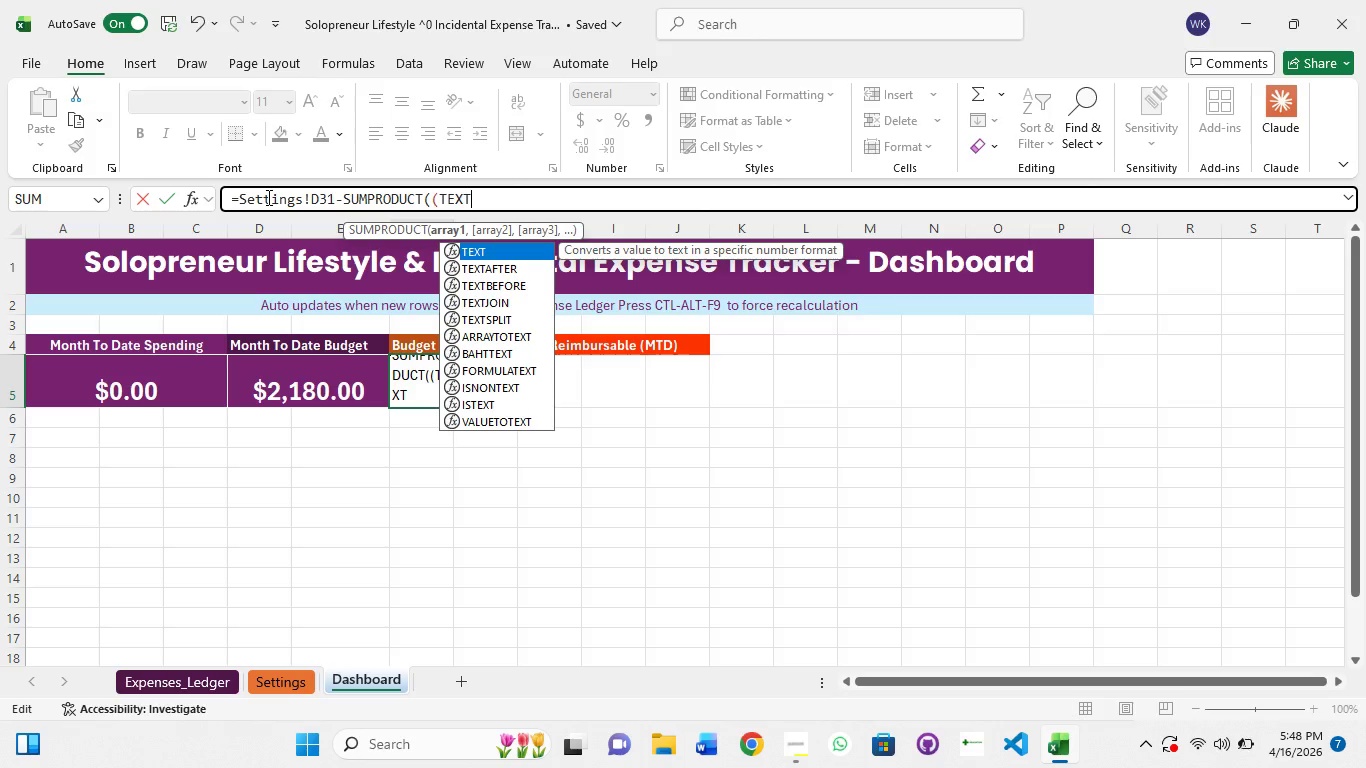 
key(Shift+ShiftRight)
 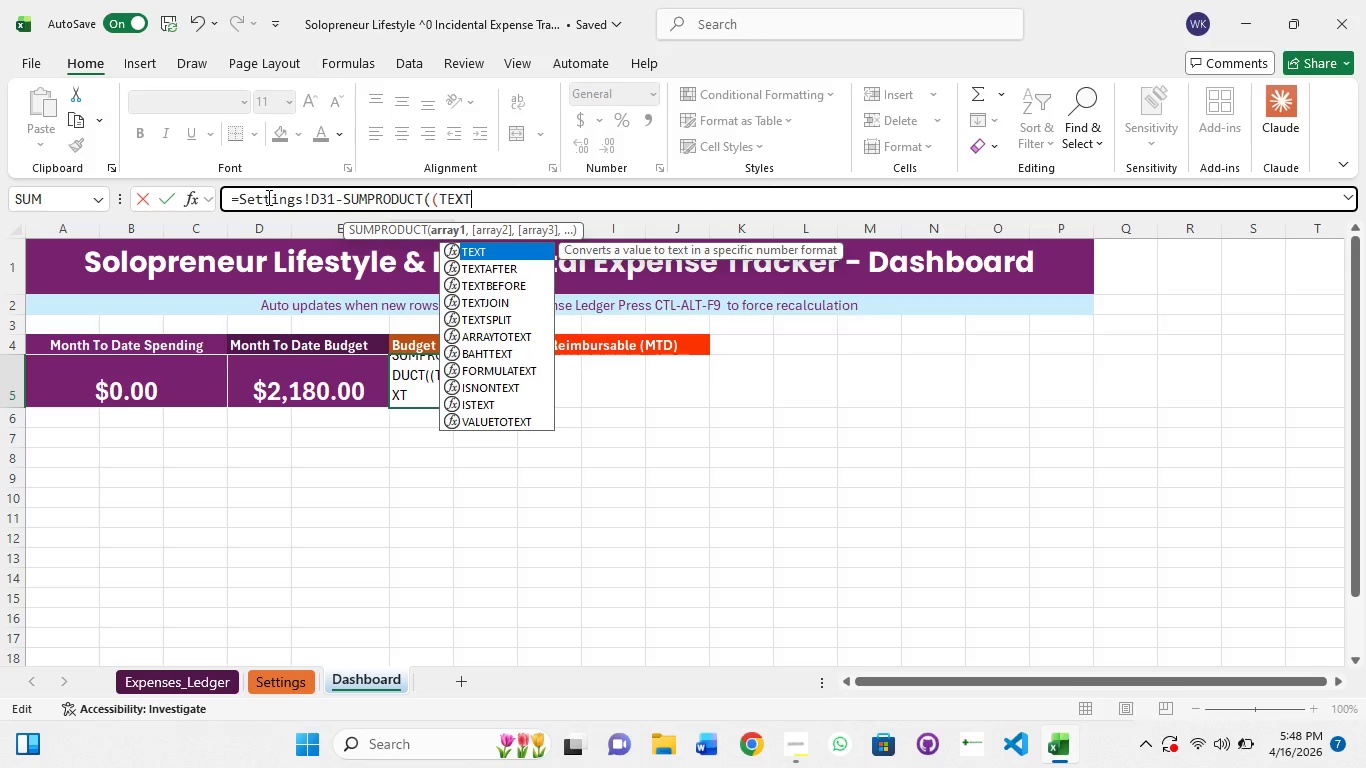 
key(Shift+ShiftRight)
 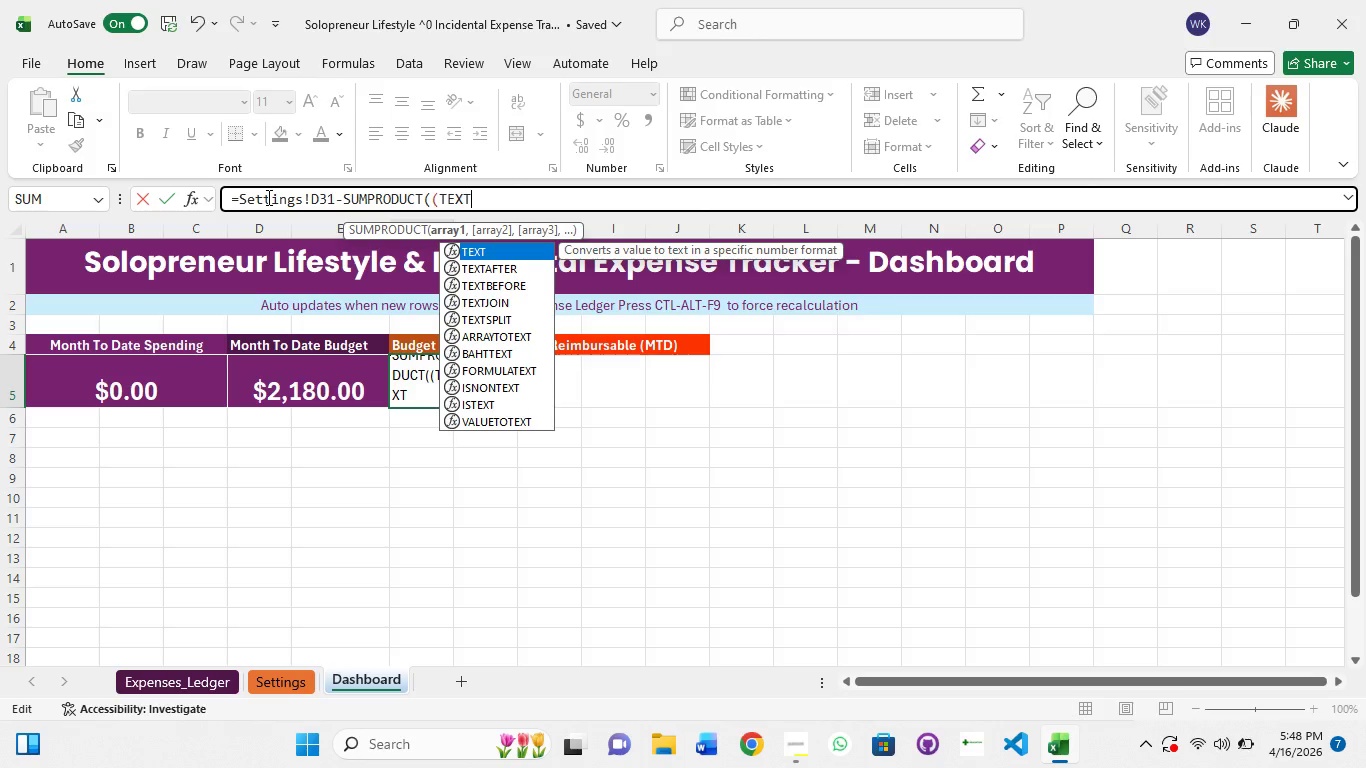 
key(Shift+ShiftRight)
 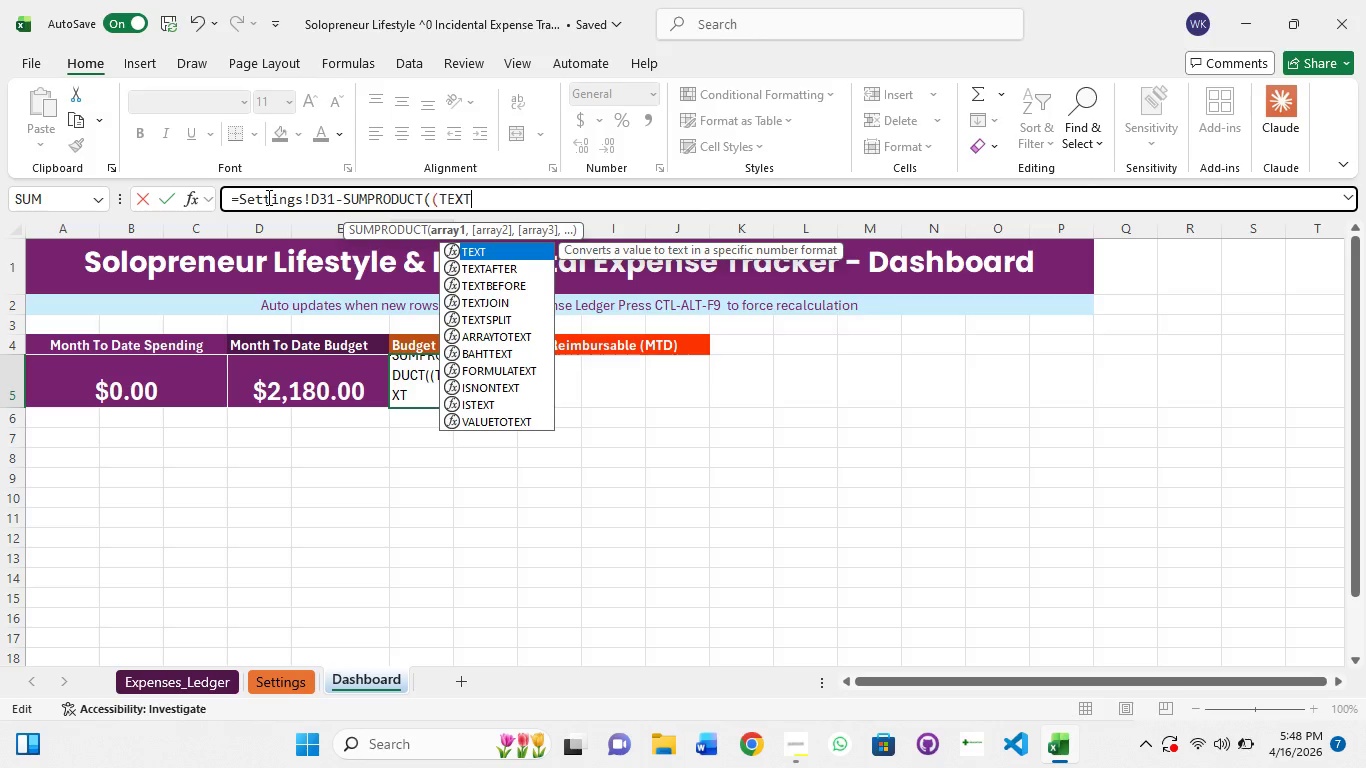 
key(Shift+ShiftRight)
 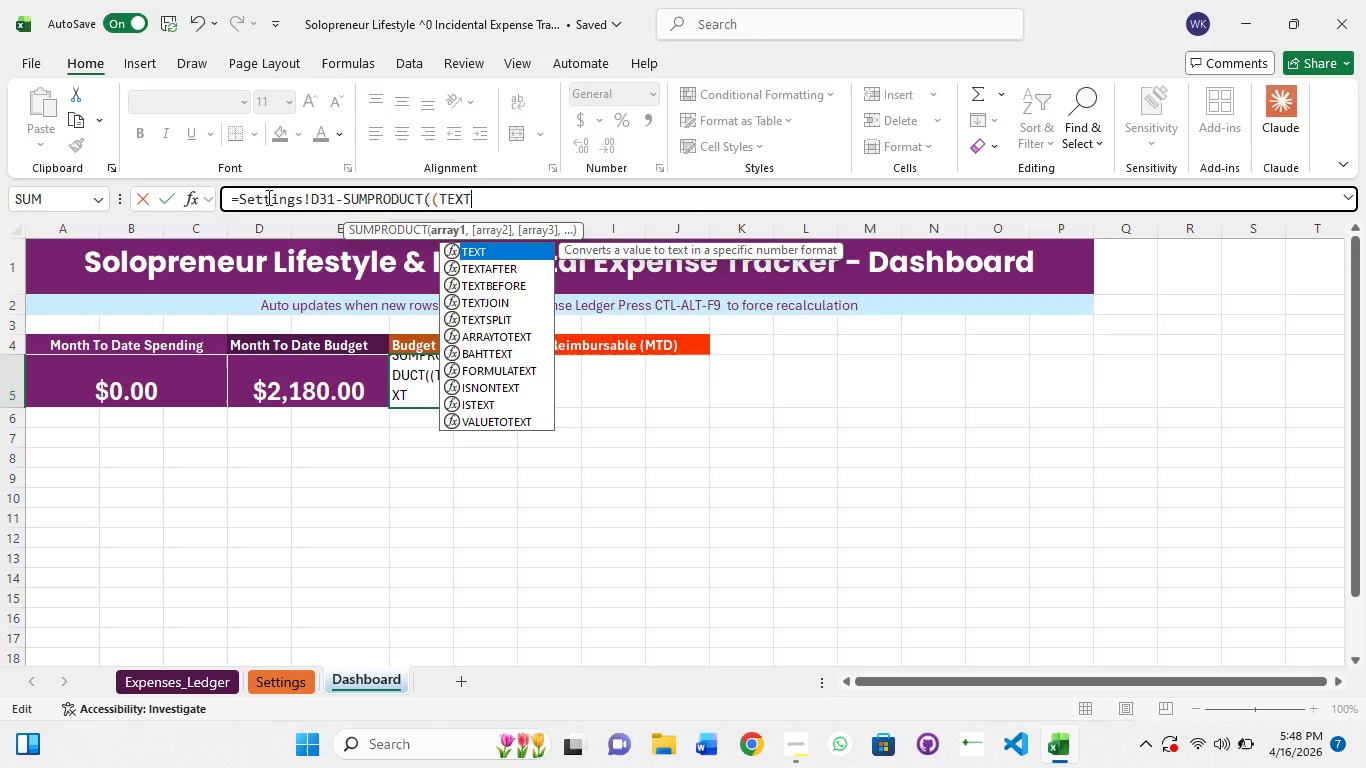 
key(Shift+ShiftRight)
 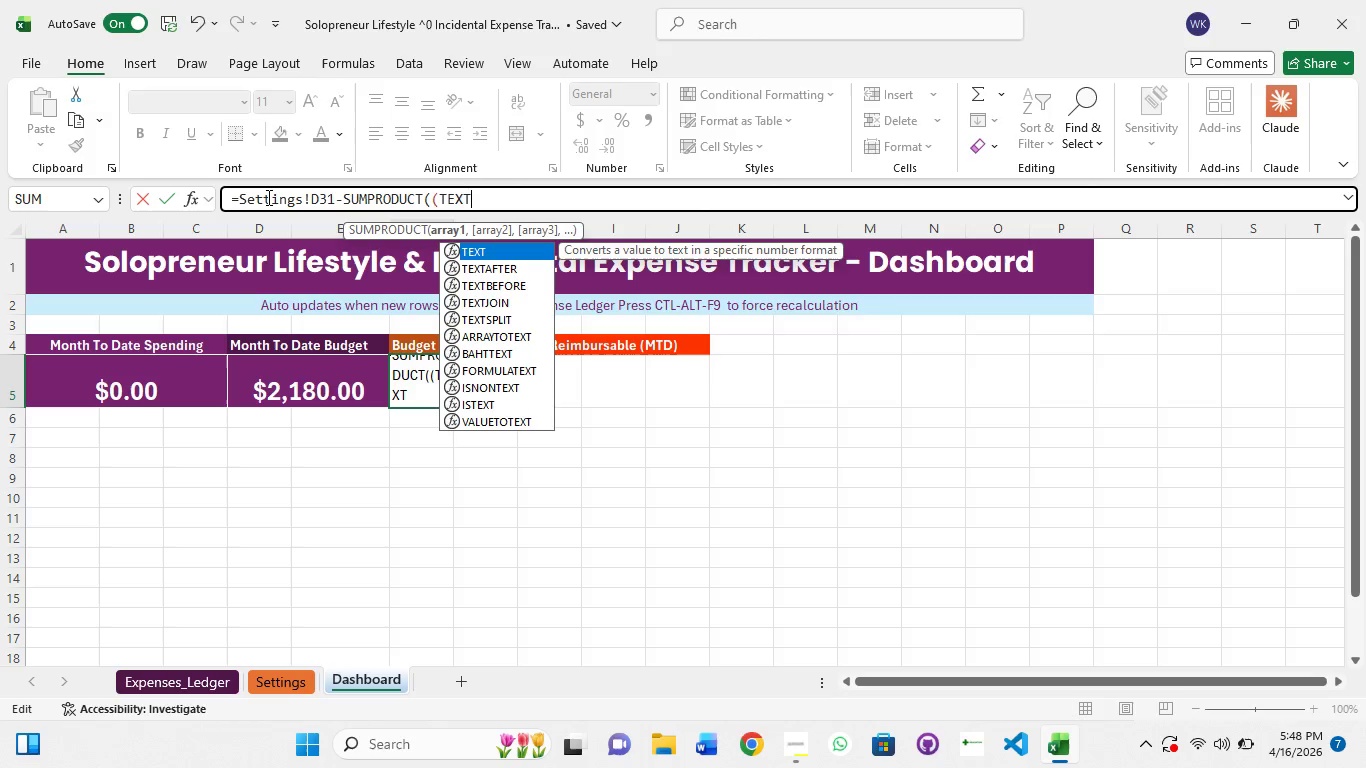 
key(Shift+ShiftRight)
 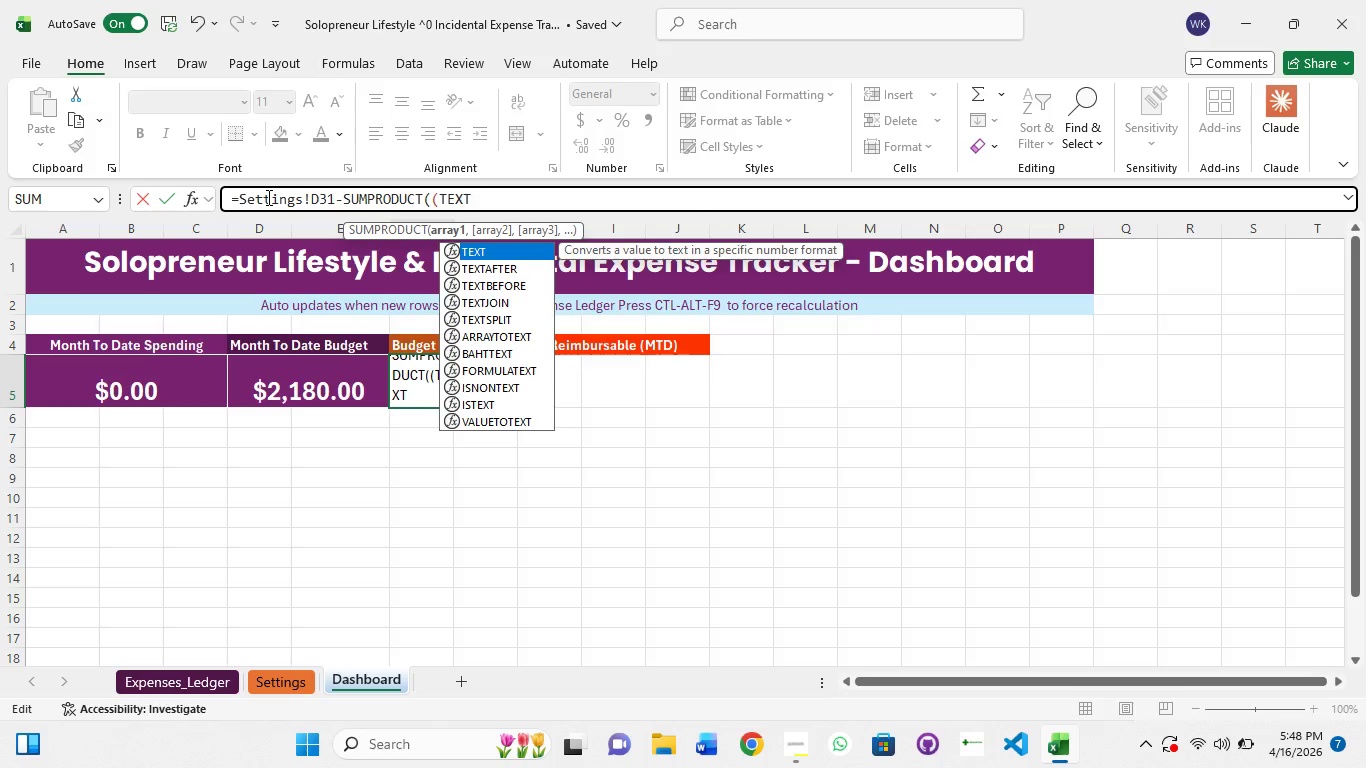 
key(Shift+9)
 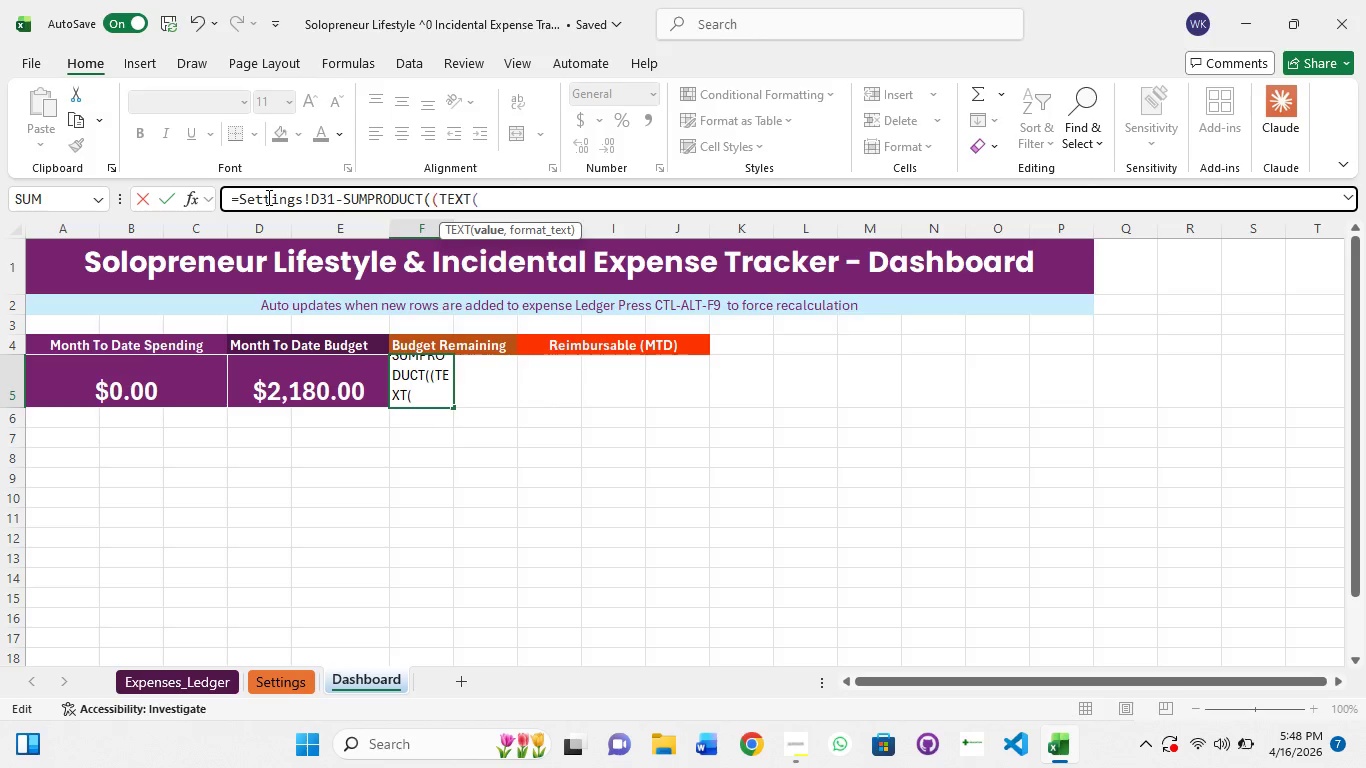 
type('Expenses_L)
 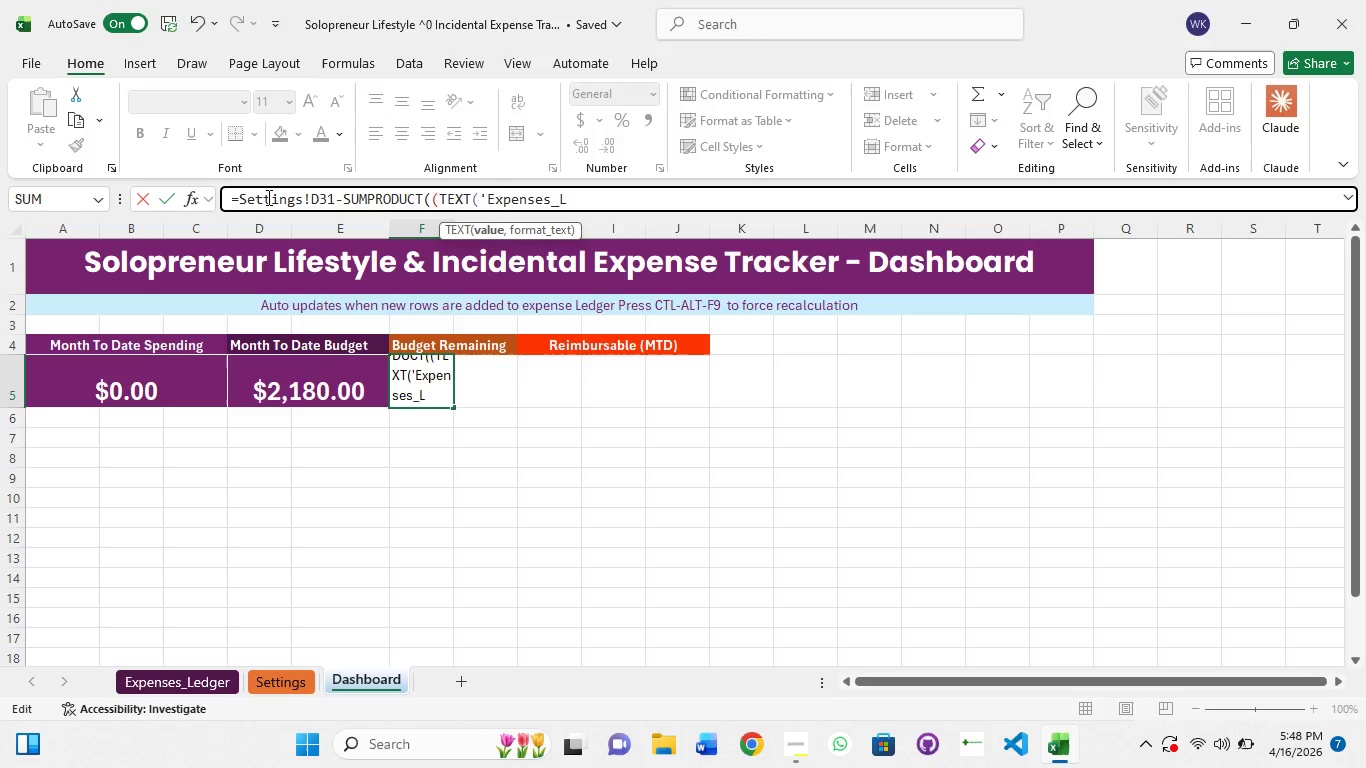 
type(edger'!)
 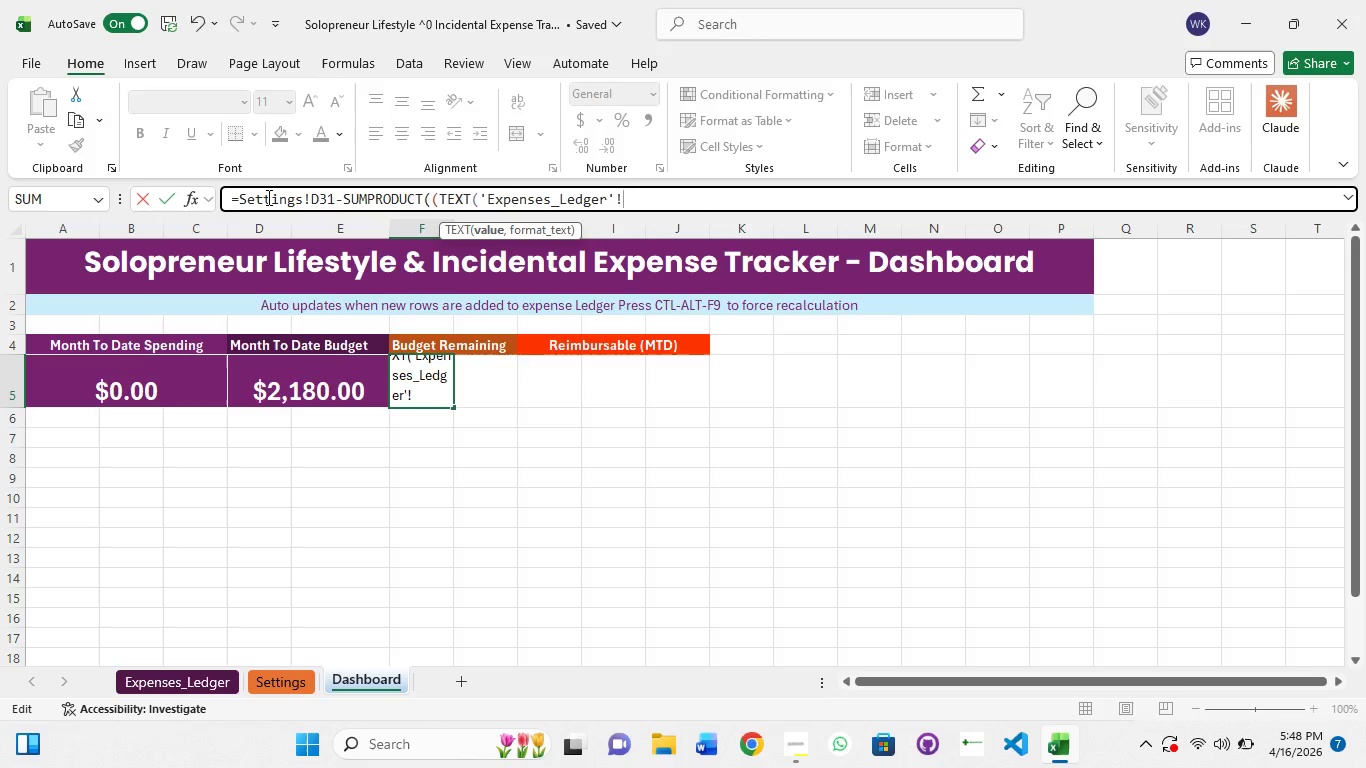 
type(B5:B25)
 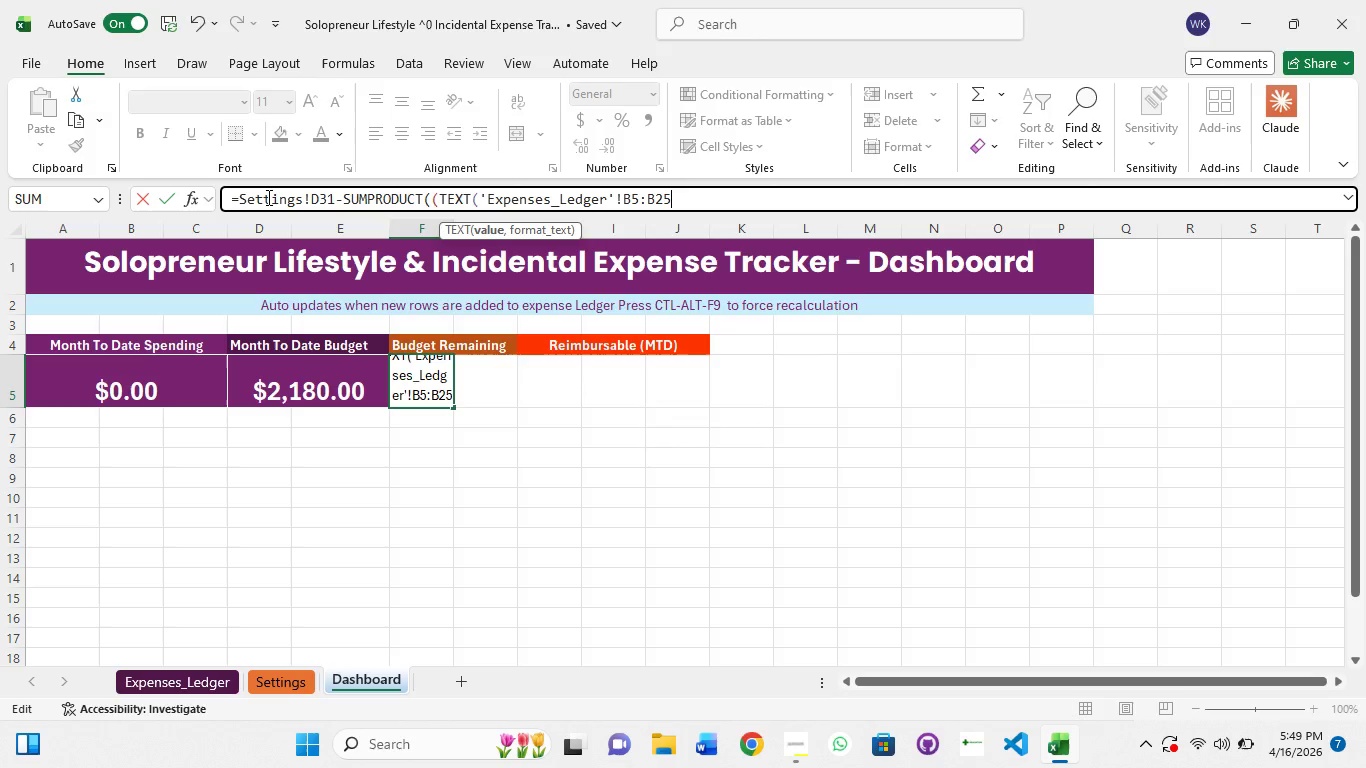 
type(,"MMYYYY")=TEXT(TODAY())
 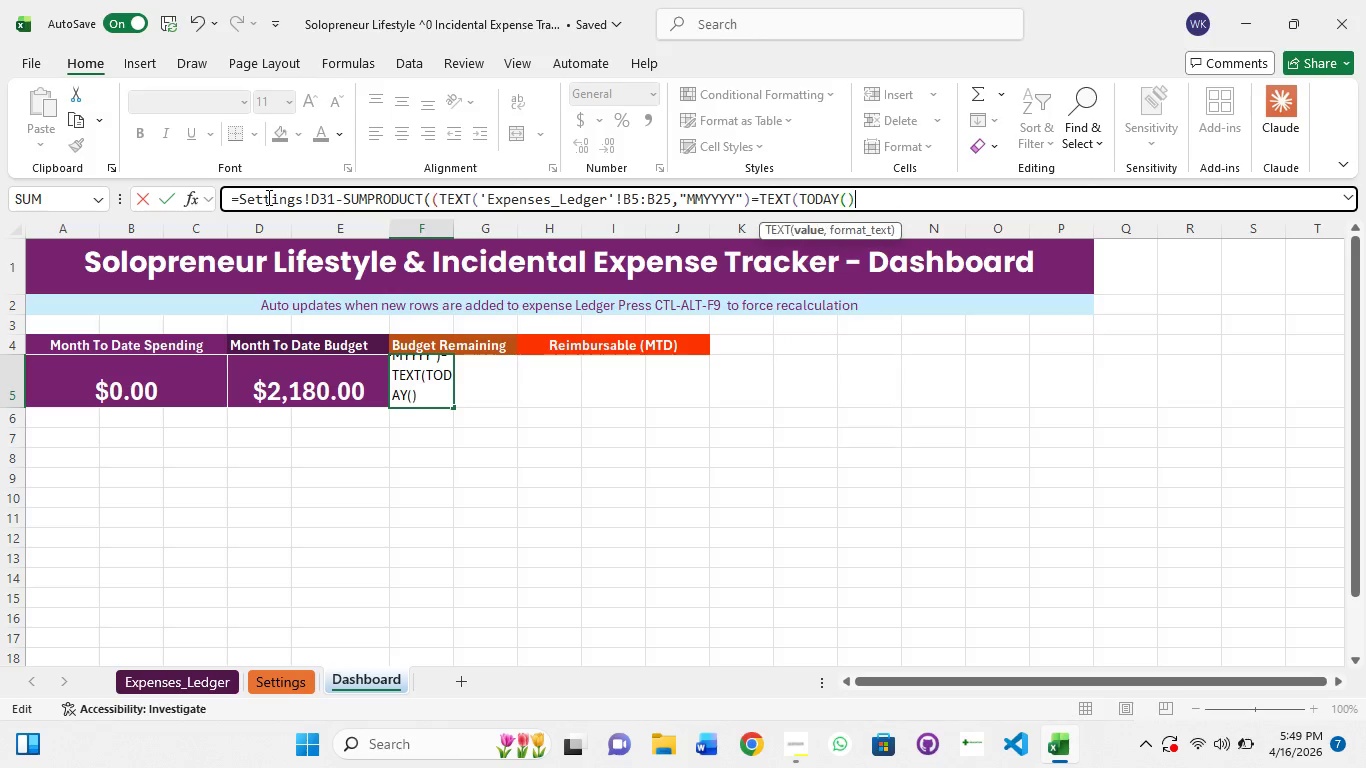 
type(,"MMYYYY"))*(EX)
key(Backspace)
type(p)
key(Backspace)
type(xpenses_Ledger)
 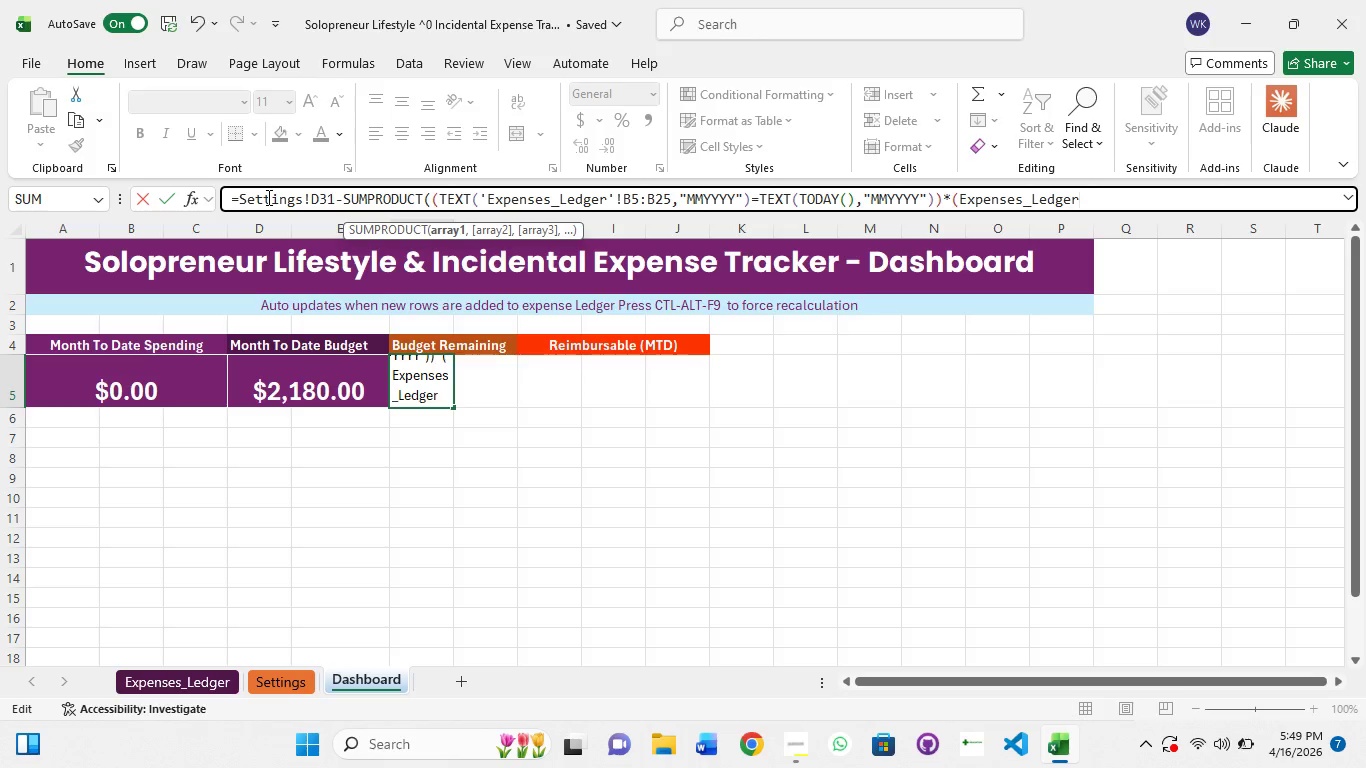 
wait(5.81)
 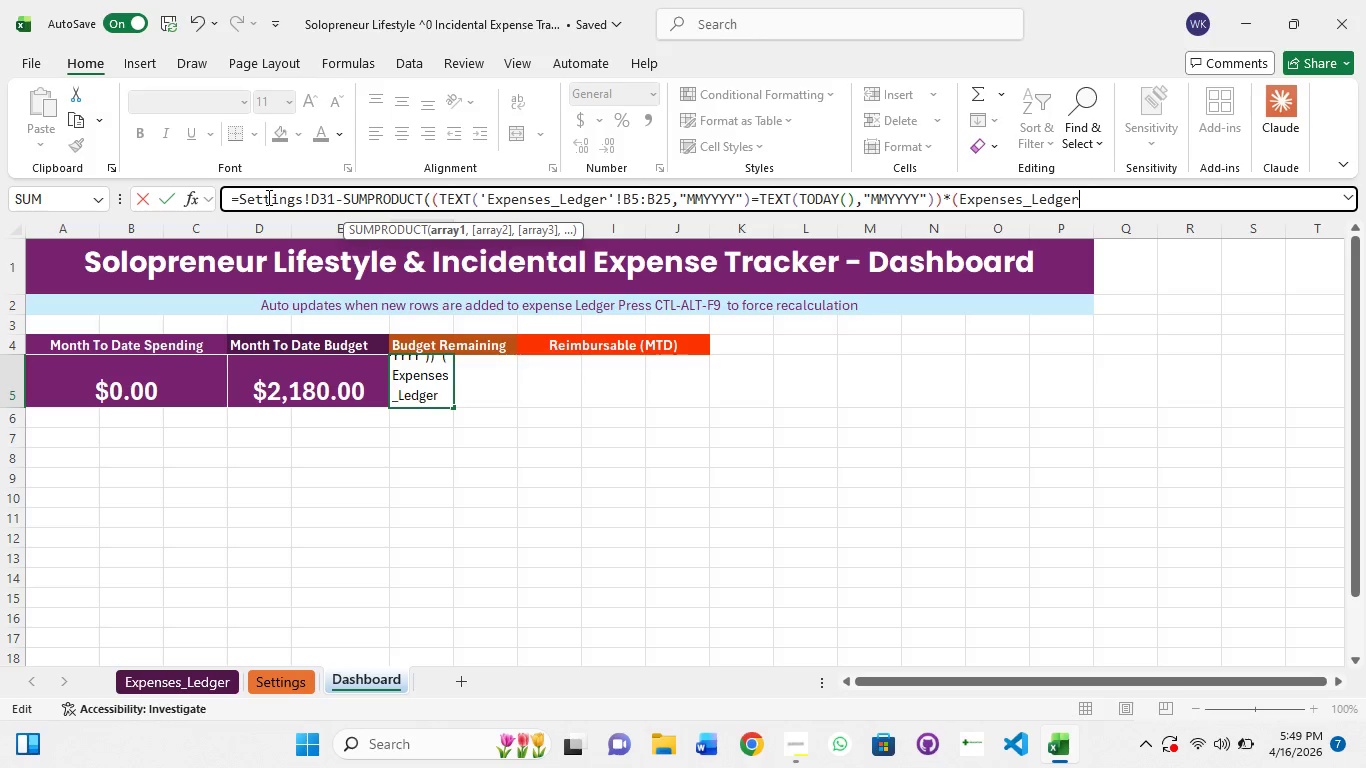 
left_click([959, 189])
 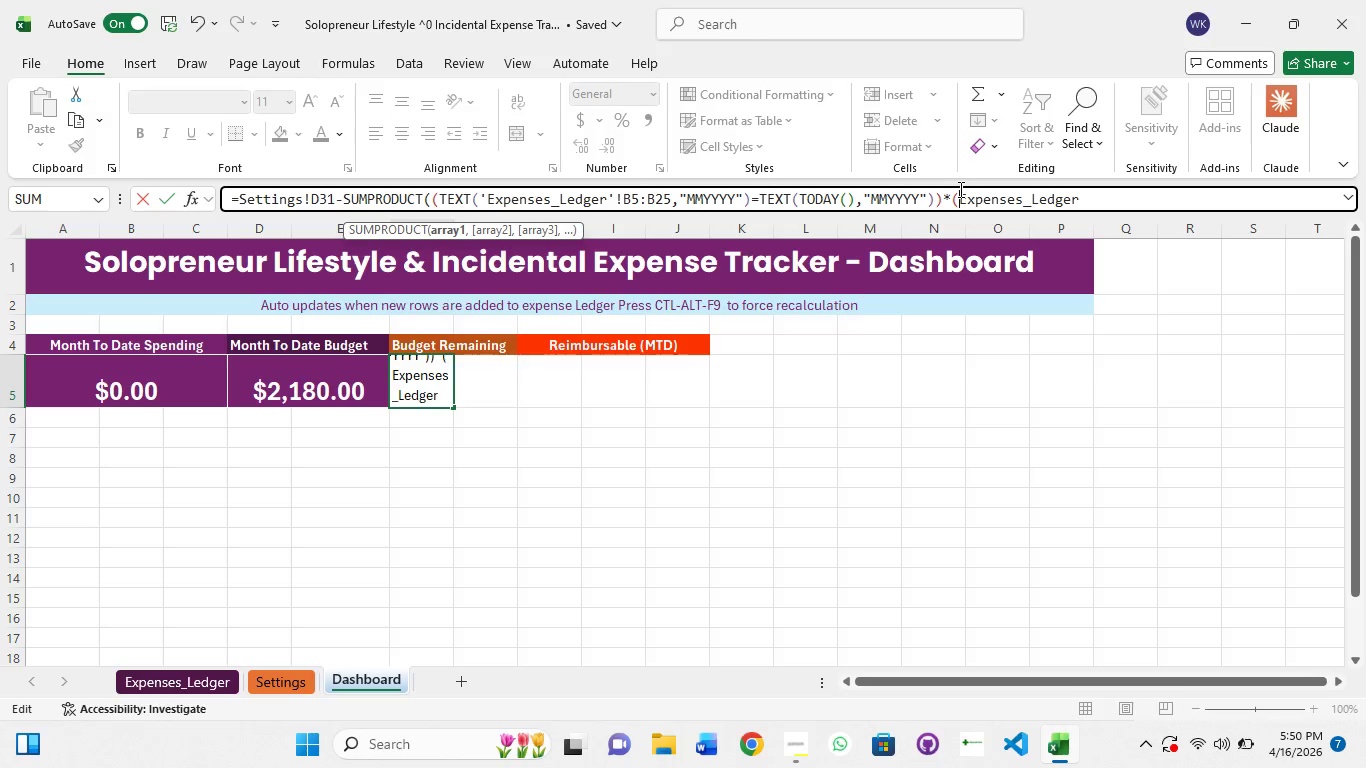 
key(Quote)
 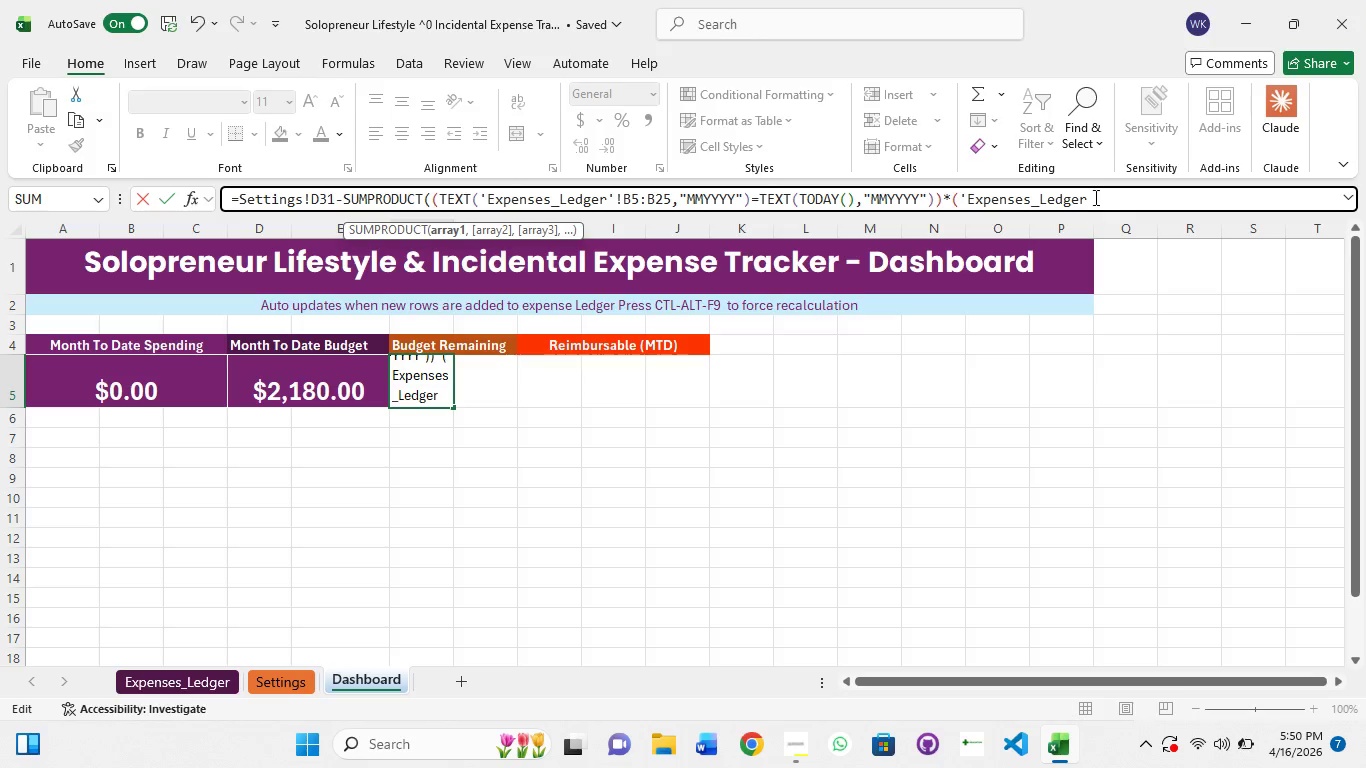 
left_click([1094, 196])
 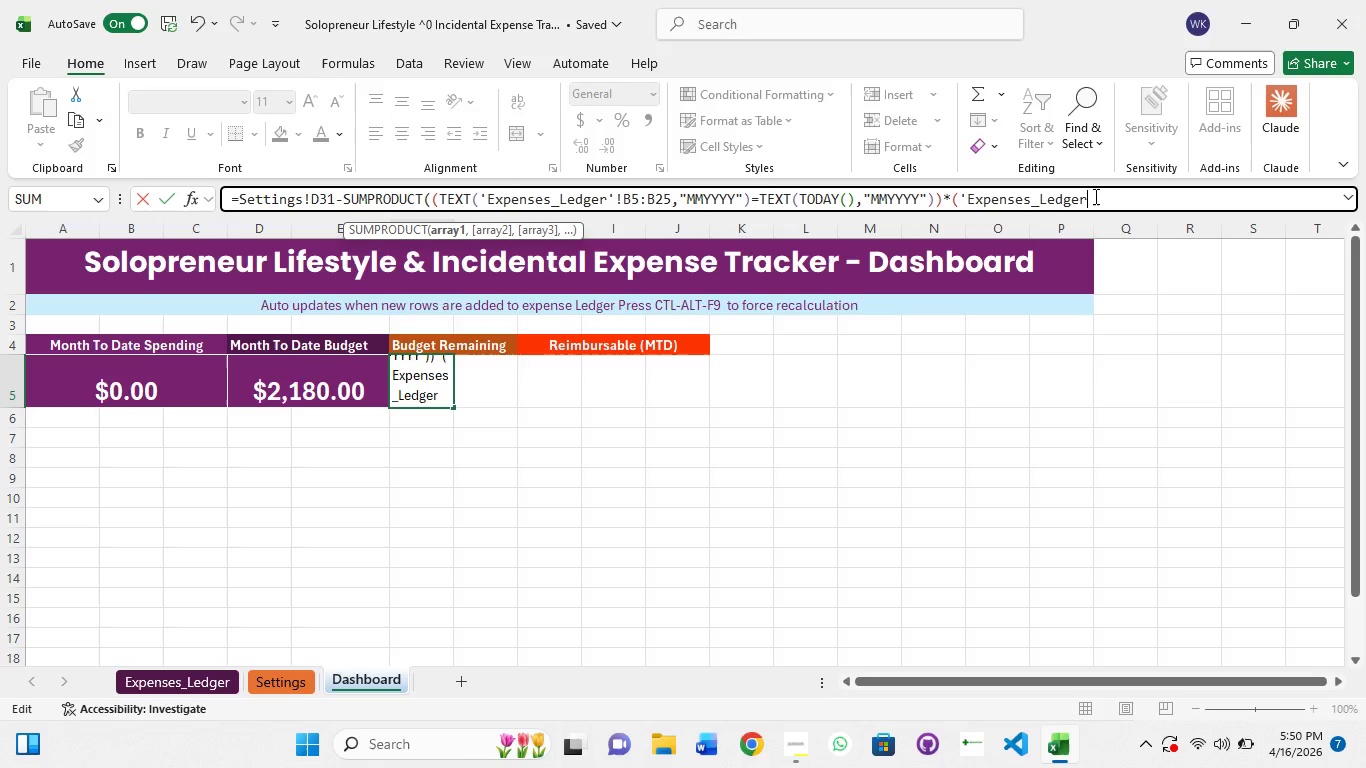 
key(Quote)
 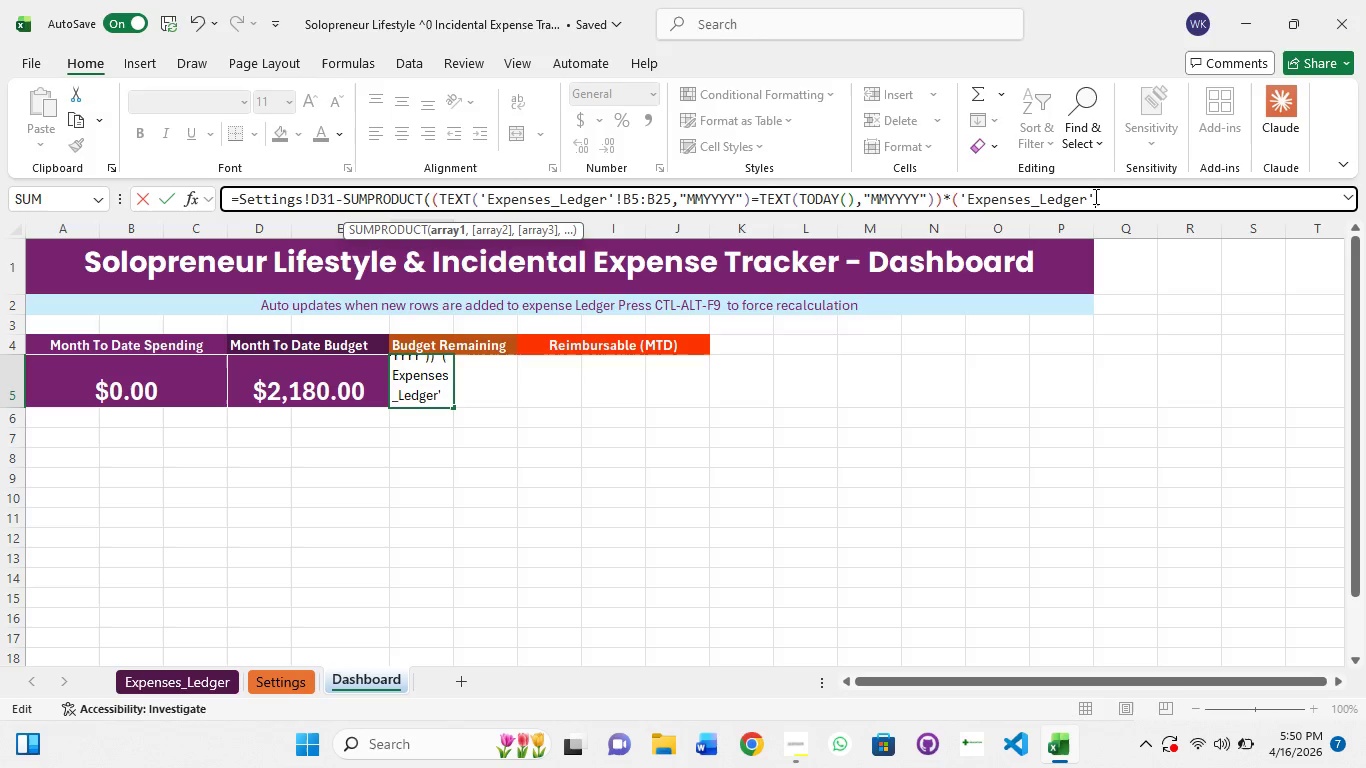 
type(!E5)
 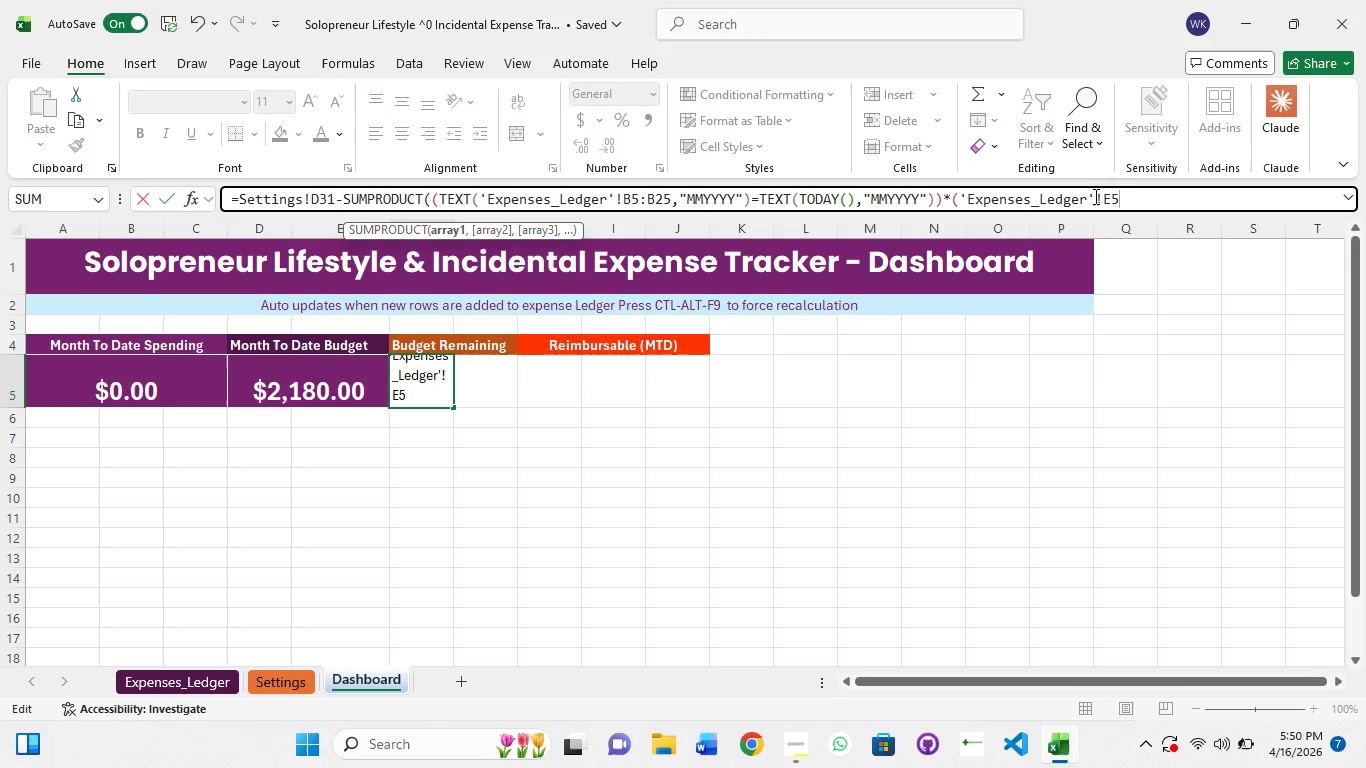 
type(:E25)))
 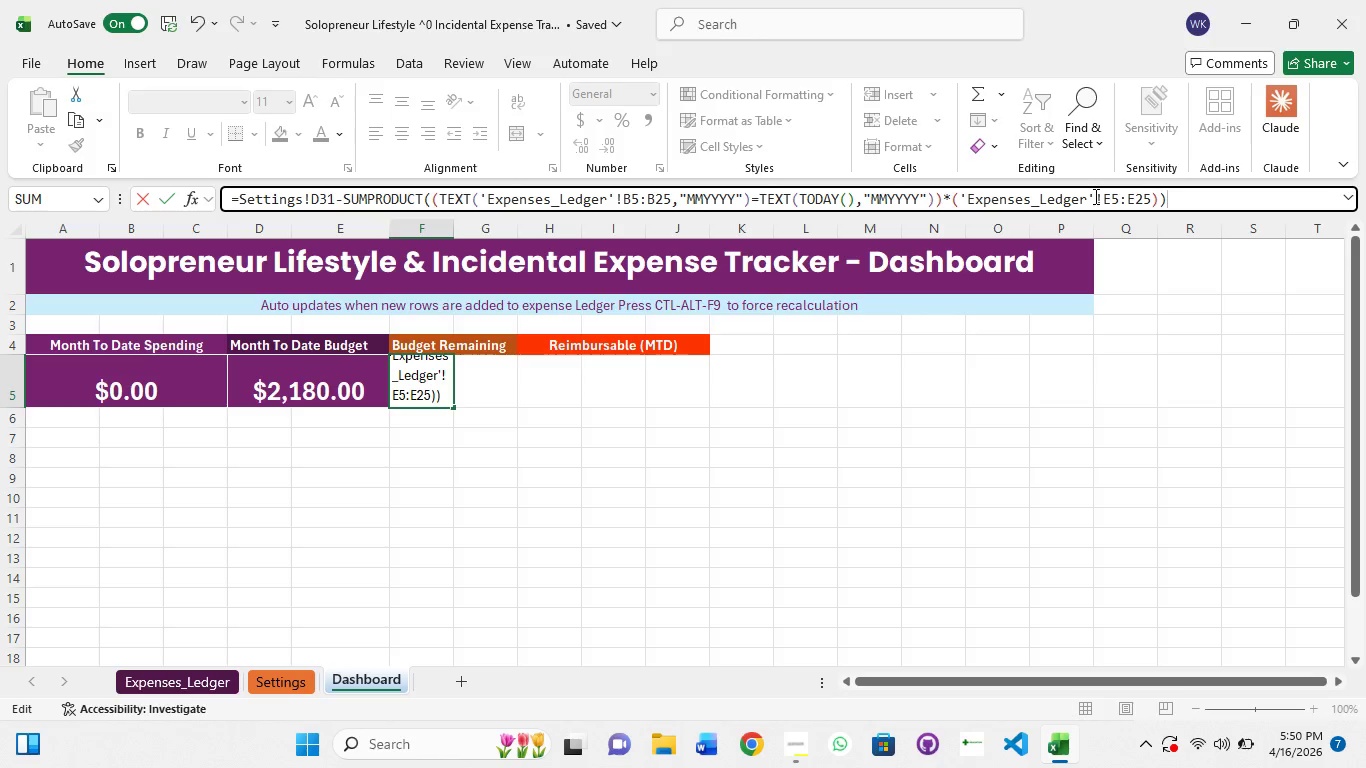 
key(Control+A)
 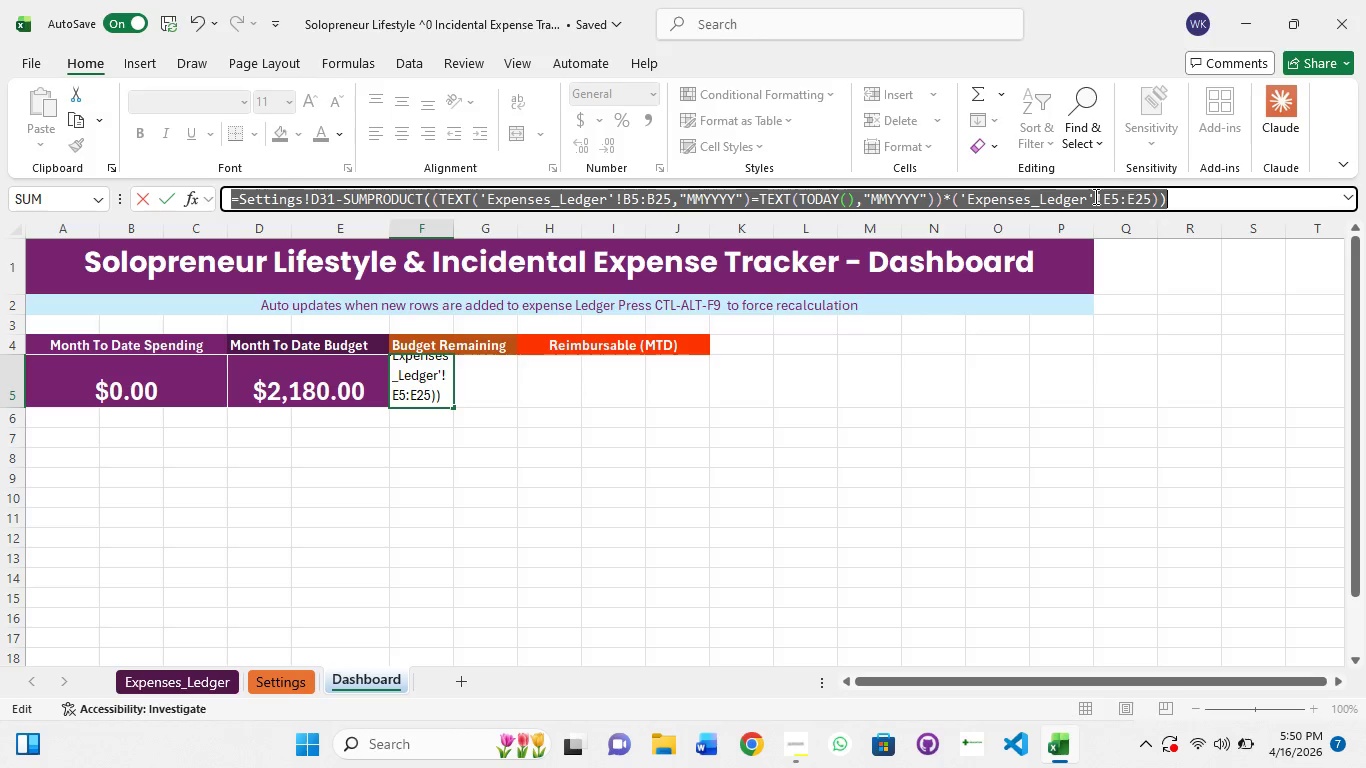 
key(Control+A)
 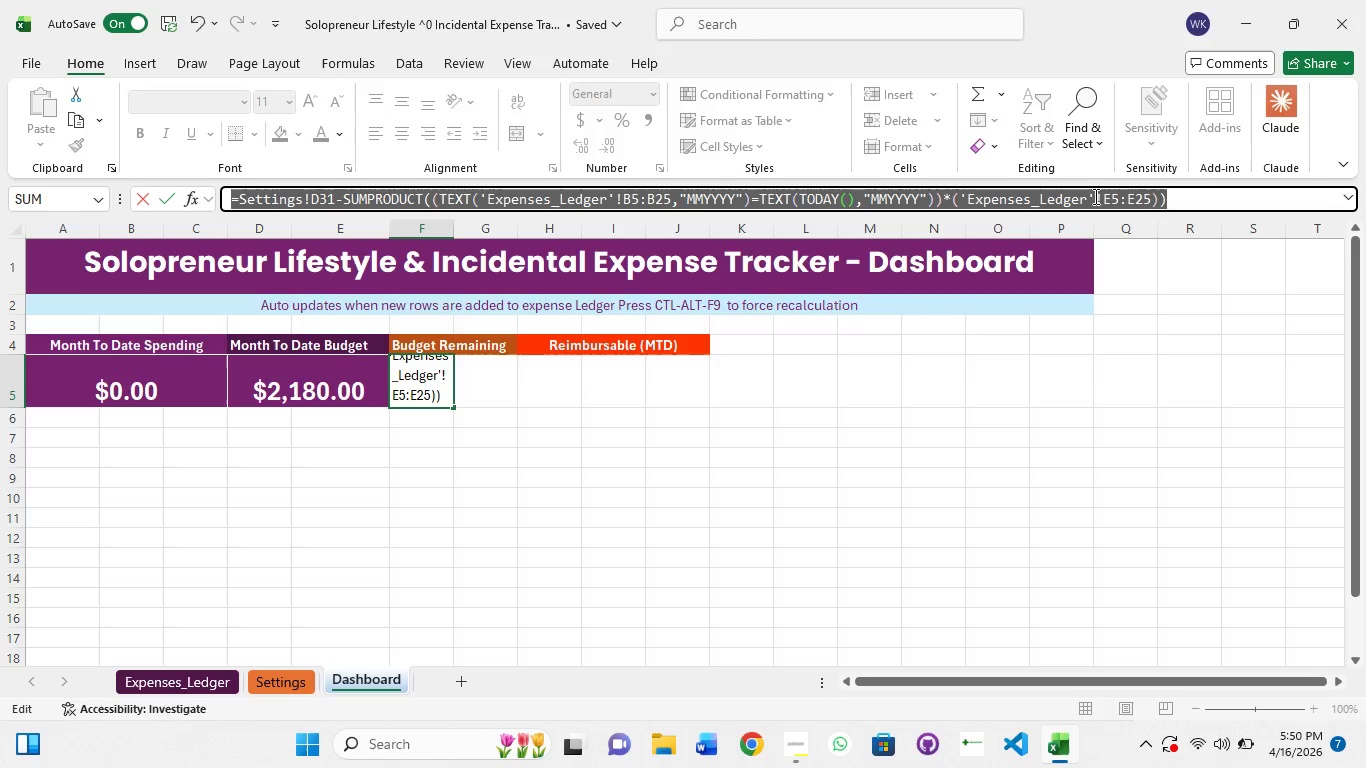 
key(Control+C)
 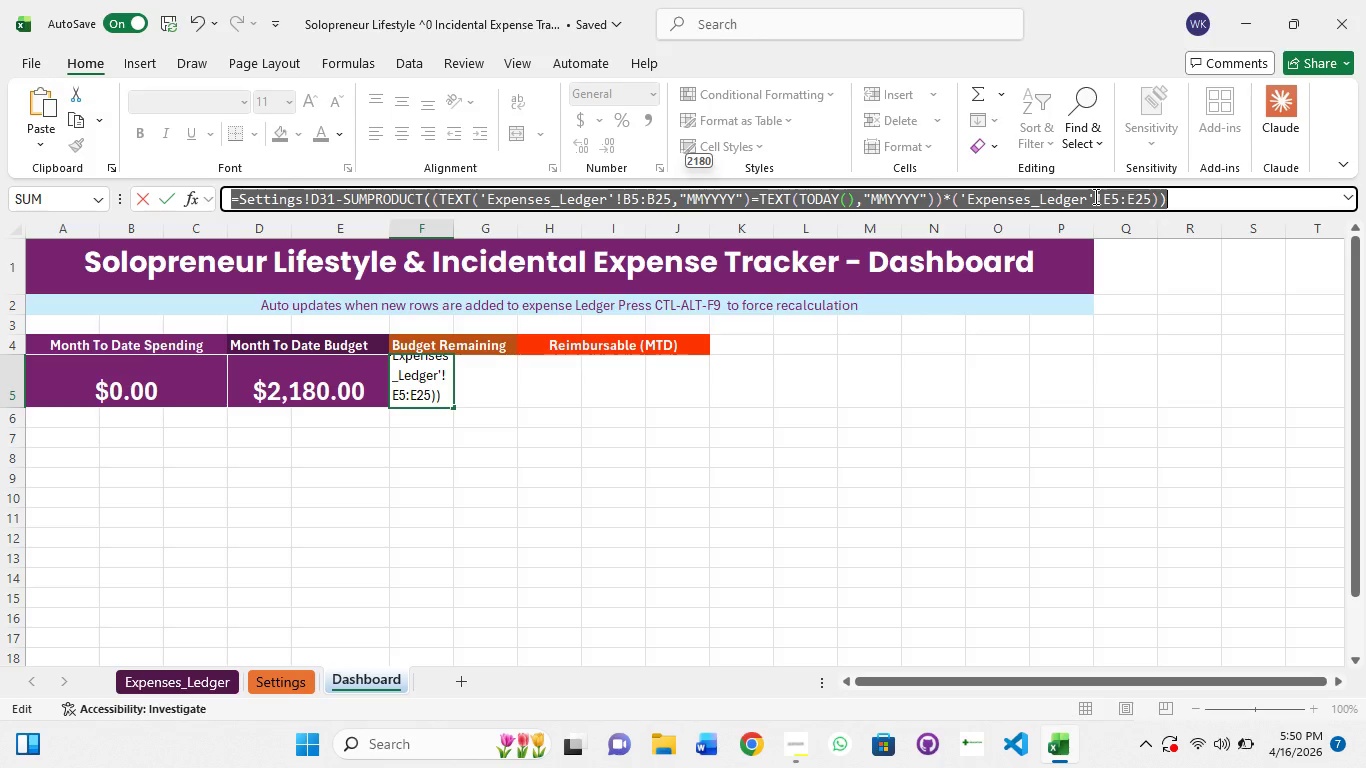 
key(Enter)
 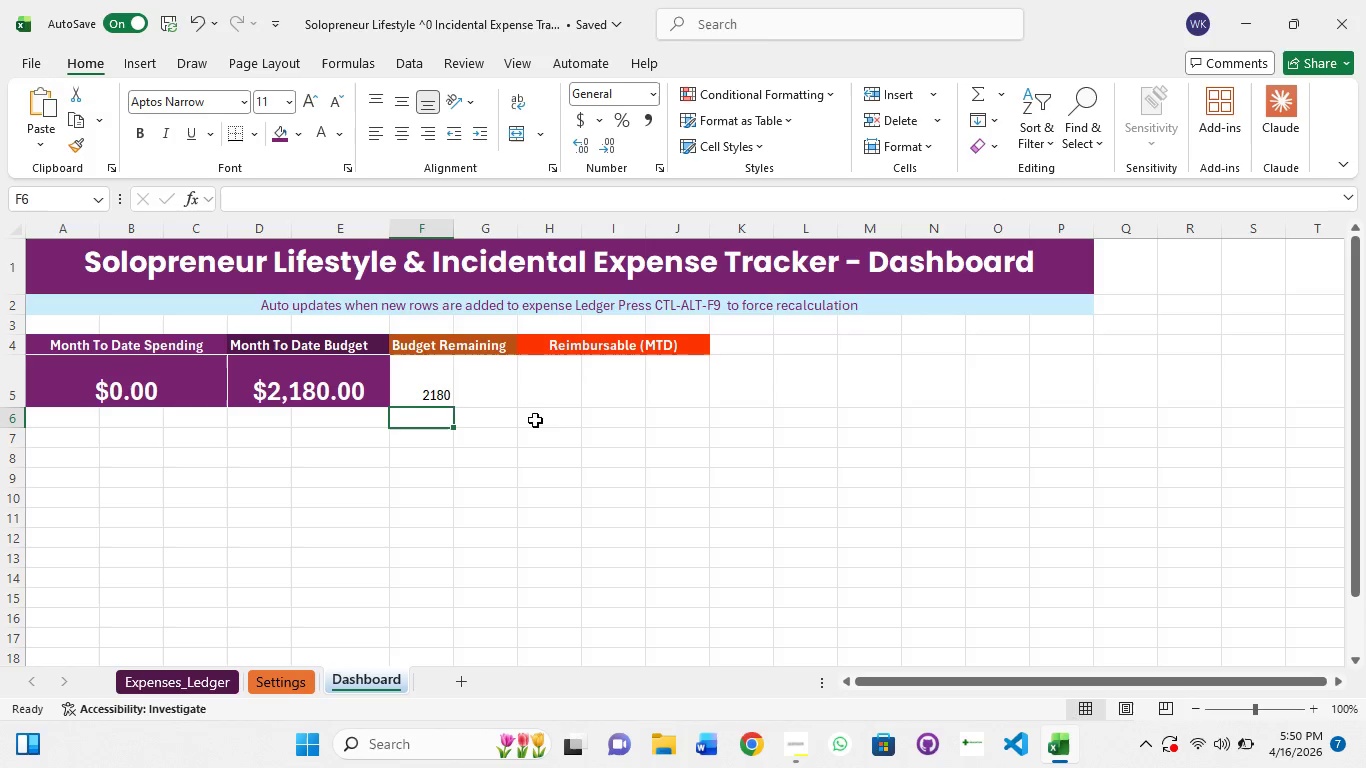 
left_click([260, 377])
 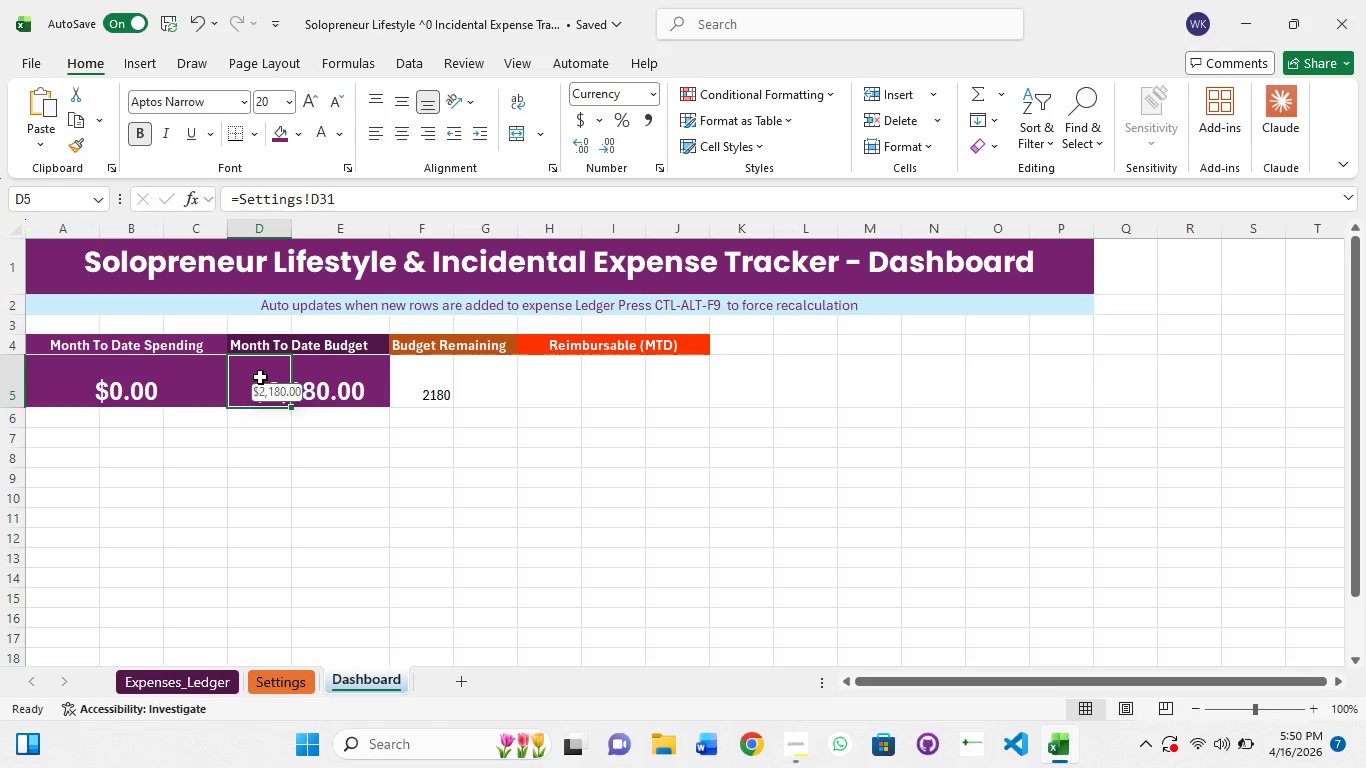 
hold_key(key=ShiftLeft, duration=1.5)
left_click([355, 371])
 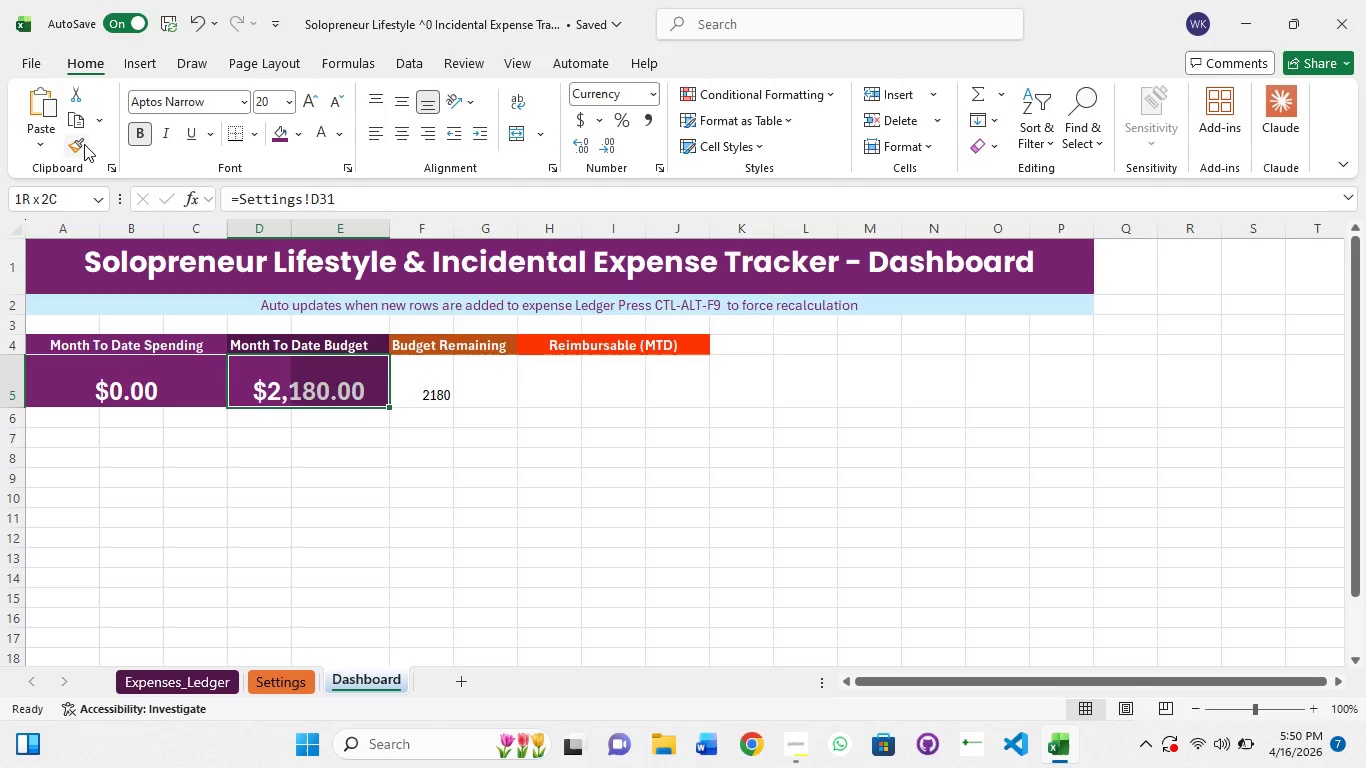 
left_click([82, 144])
 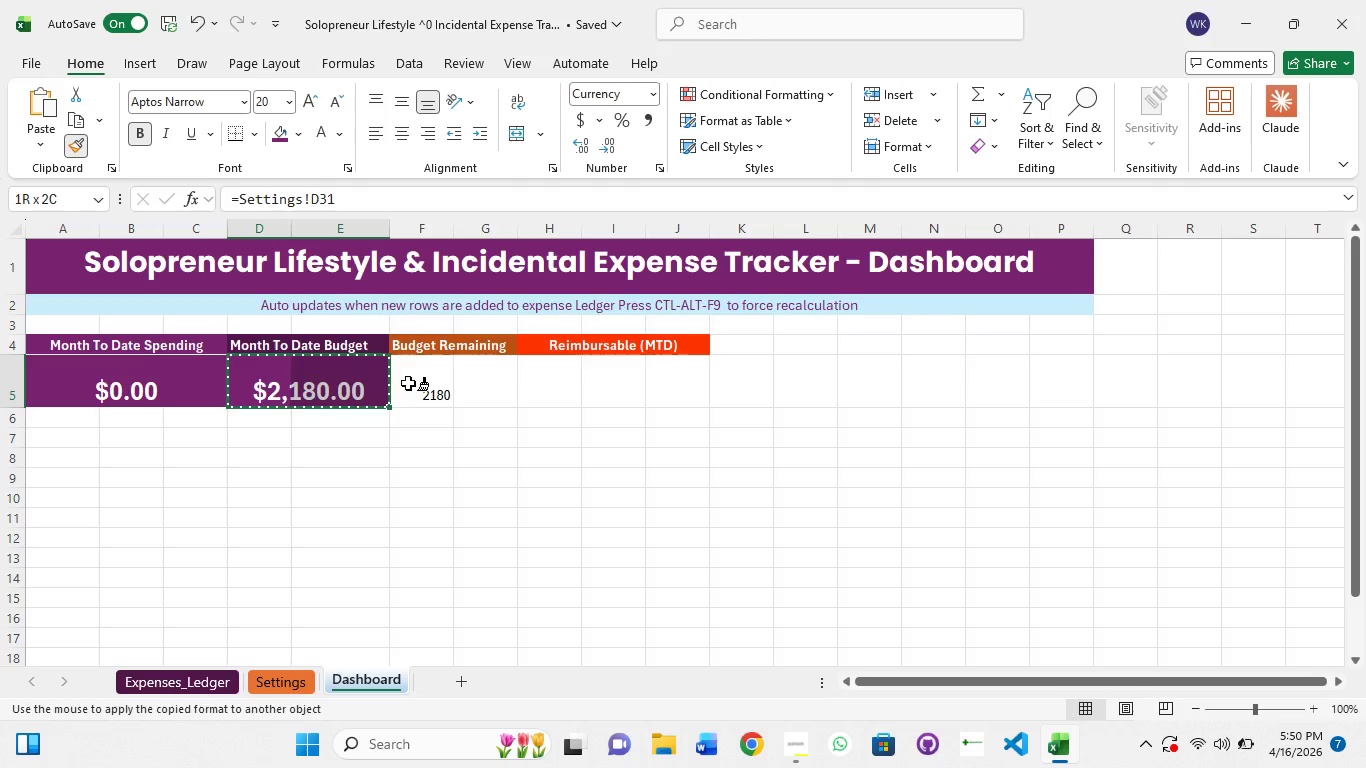 
hold_key(key=ShiftLeft, duration=1.5)
left_click([408, 383])
 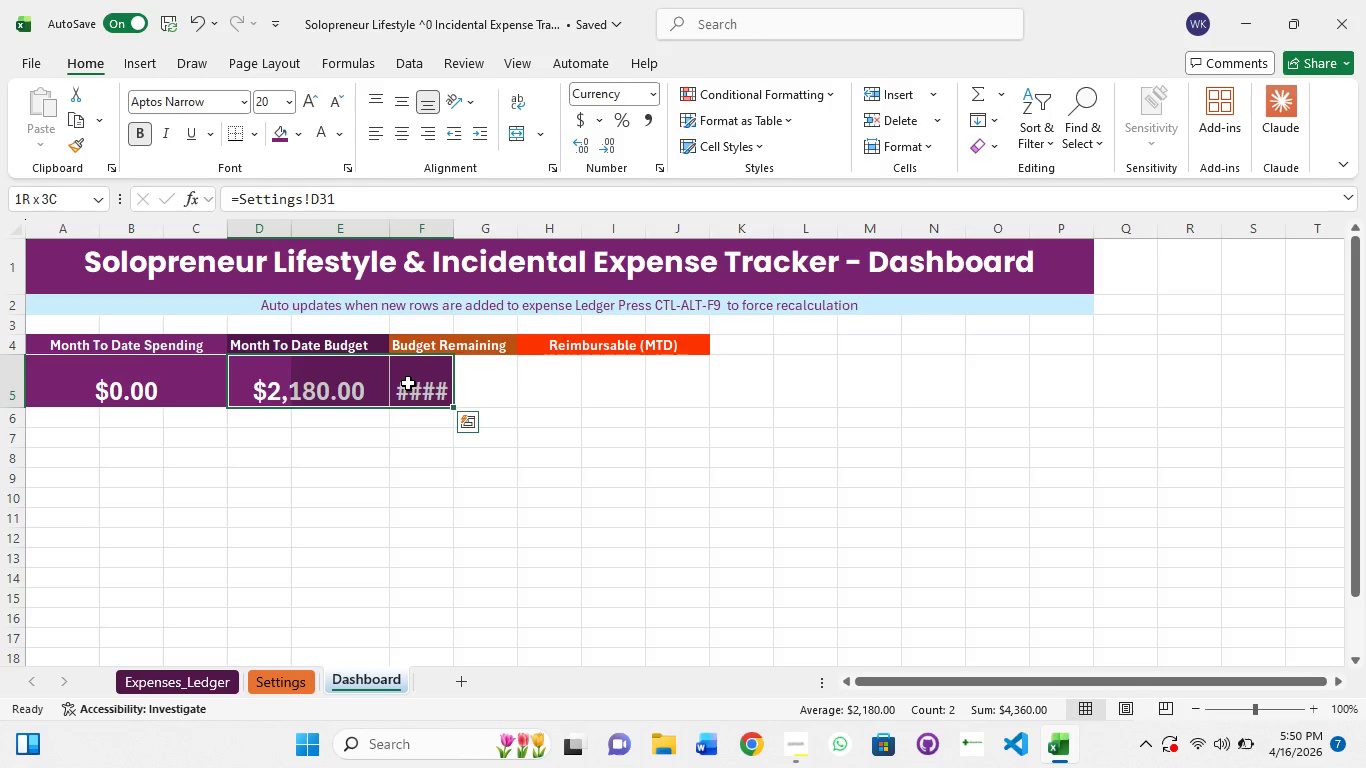 
hold_key(key=ShiftLeft, duration=0.36)
 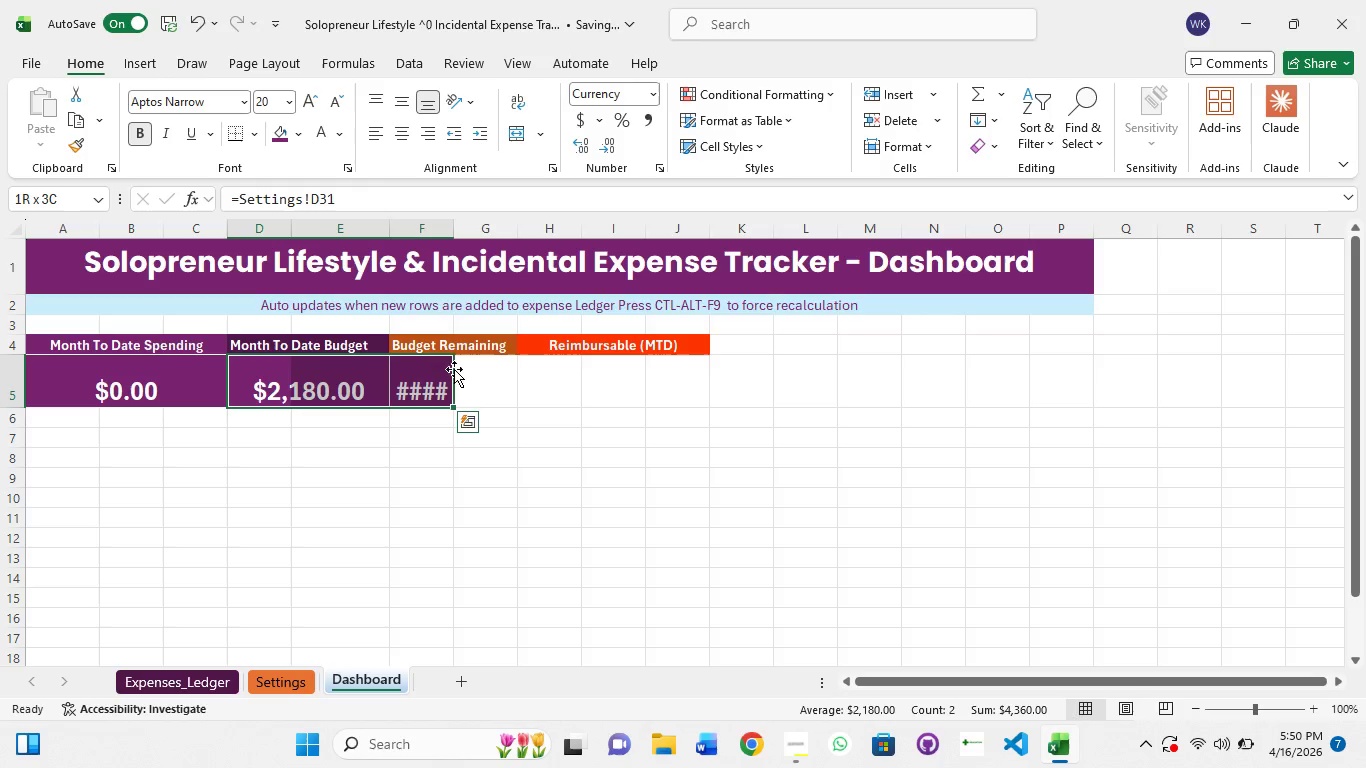 
hold_key(key=ShiftLeft, duration=1.27)
left_click([471, 381])
 